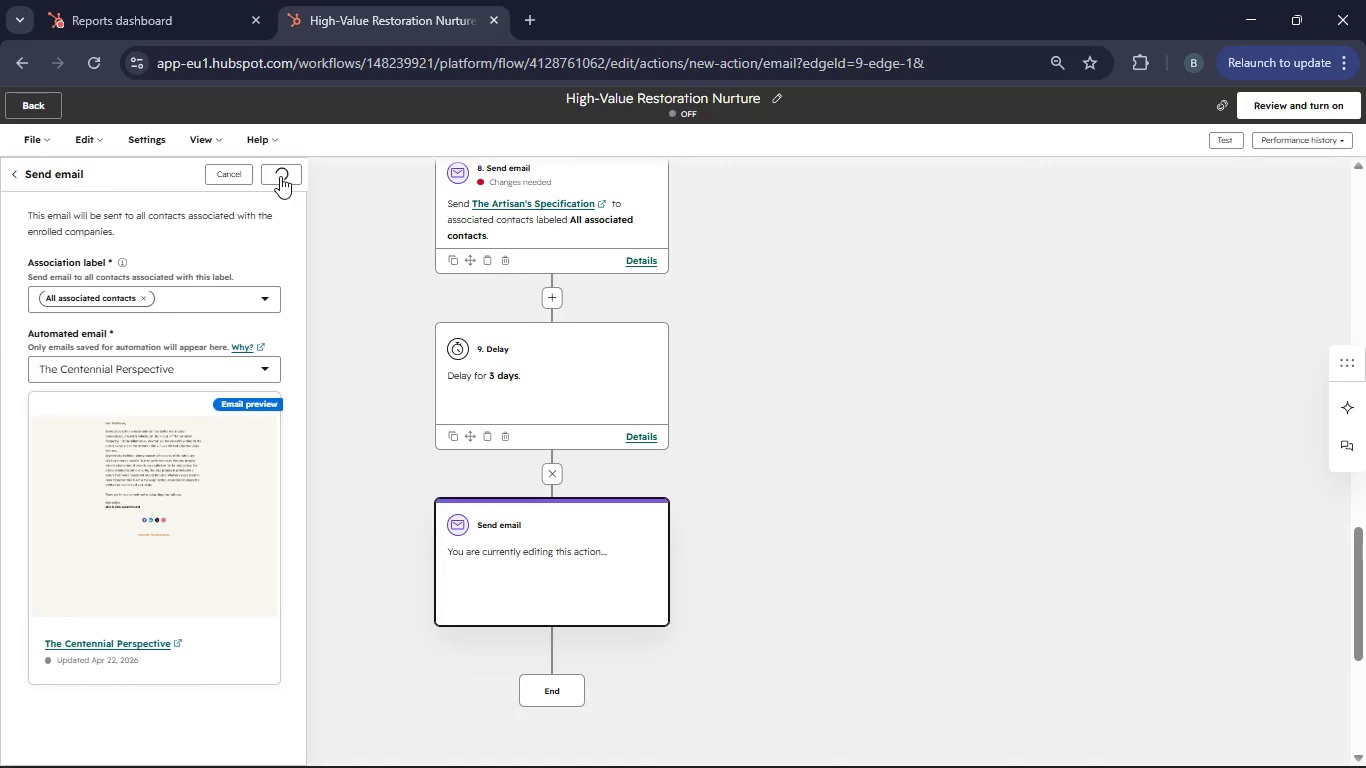 
left_click([551, 648])
 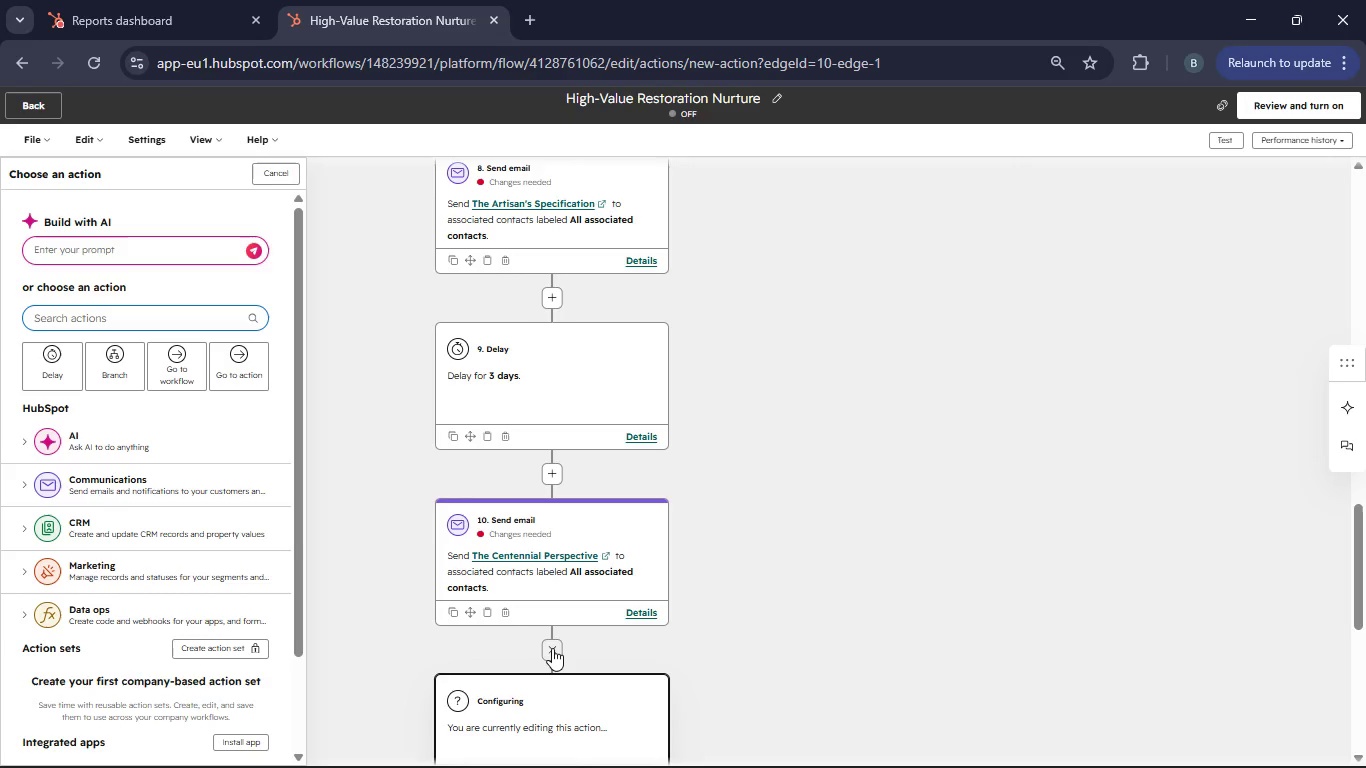 
wait(12.92)
 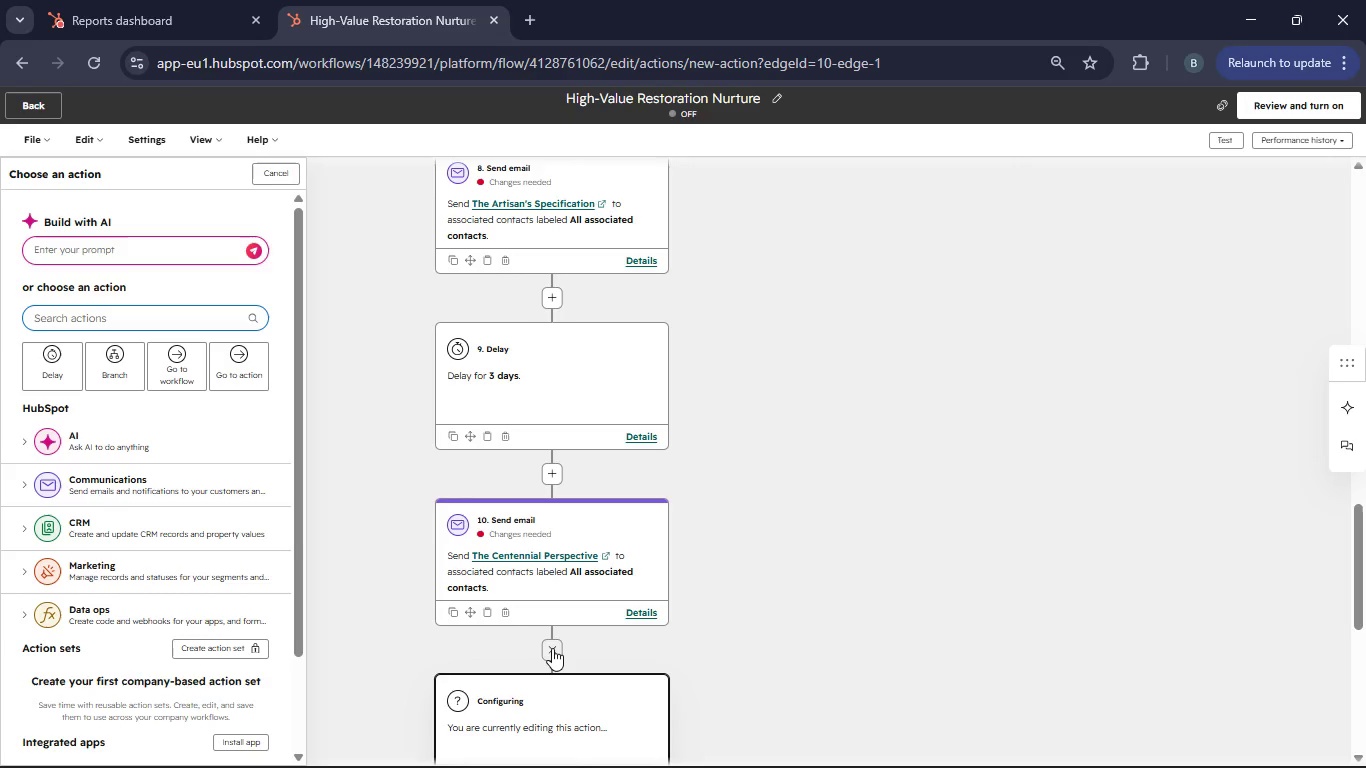 
left_click([33, 523])
 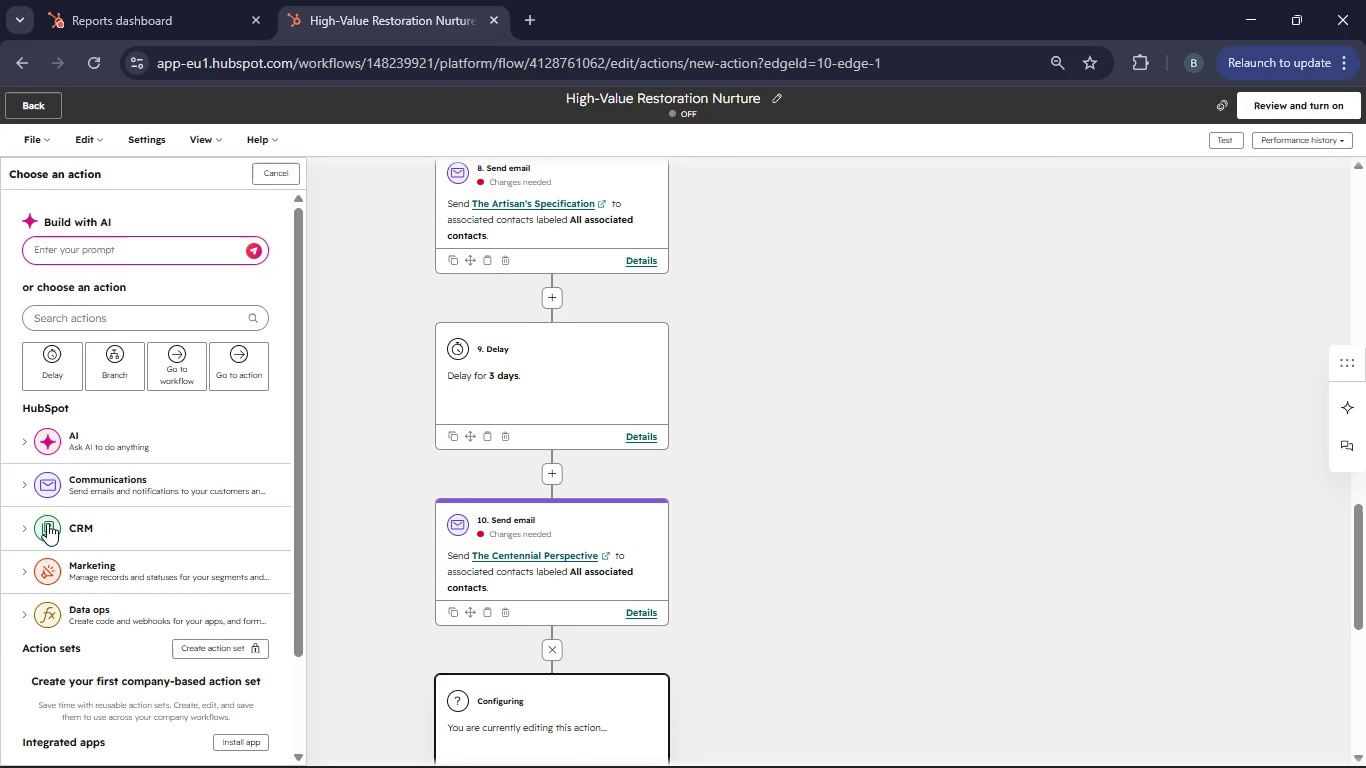 
scroll: coordinate [135, 604], scroll_direction: down, amount: 4.0
 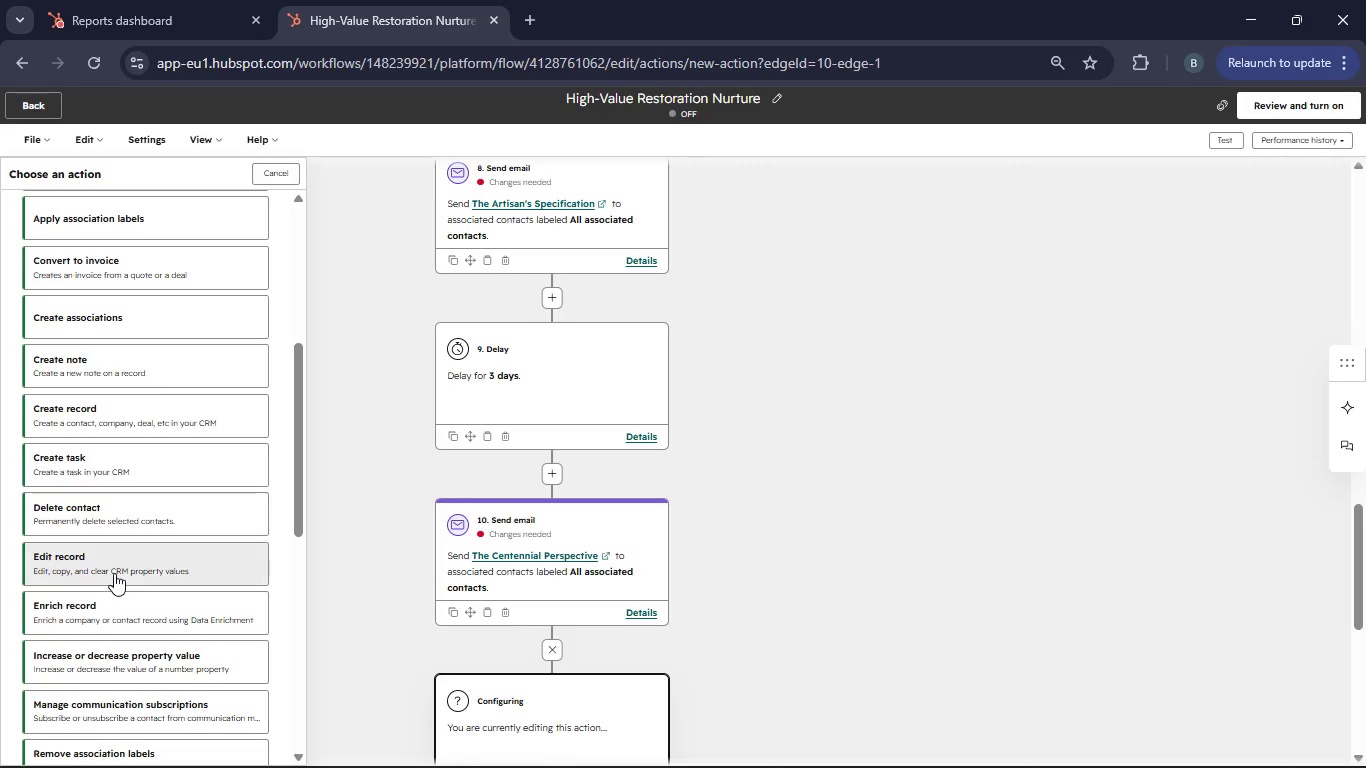 
left_click([114, 573])
 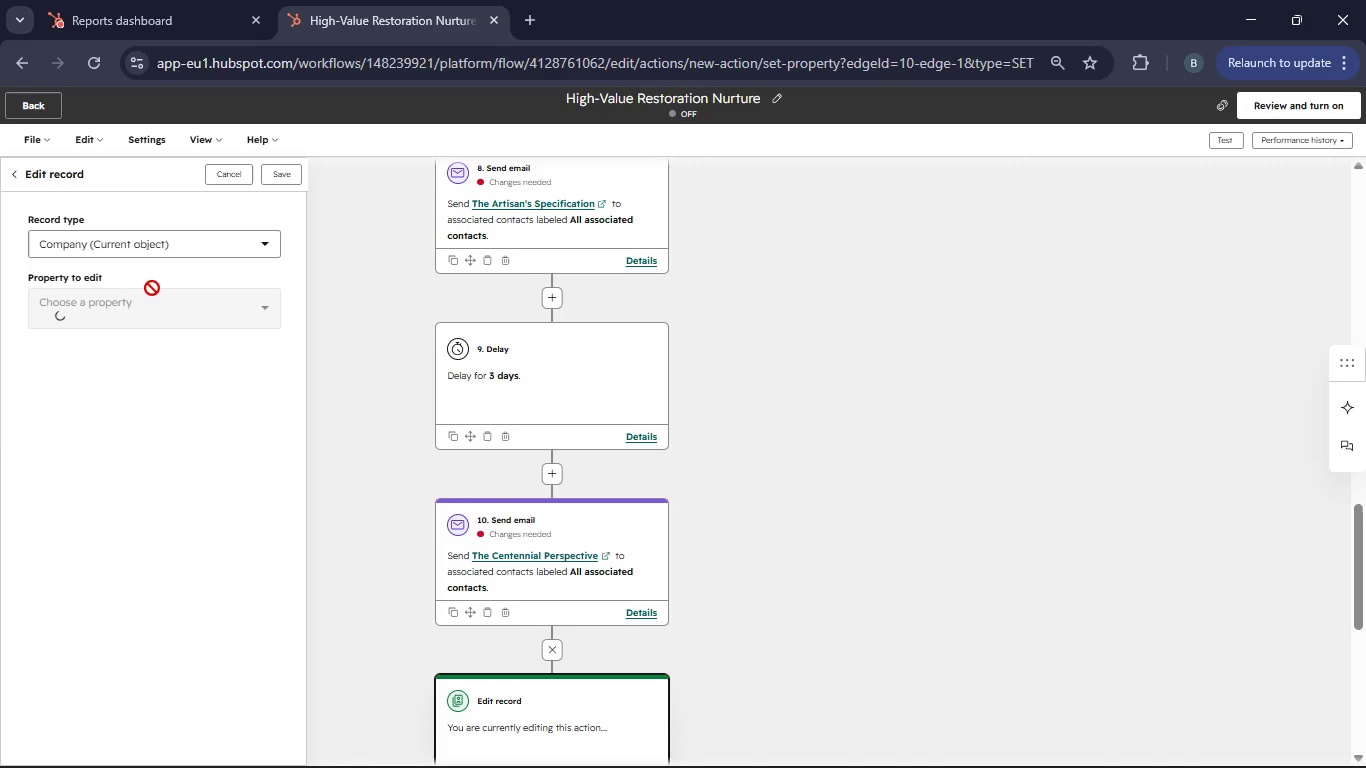 
left_click([175, 292])
 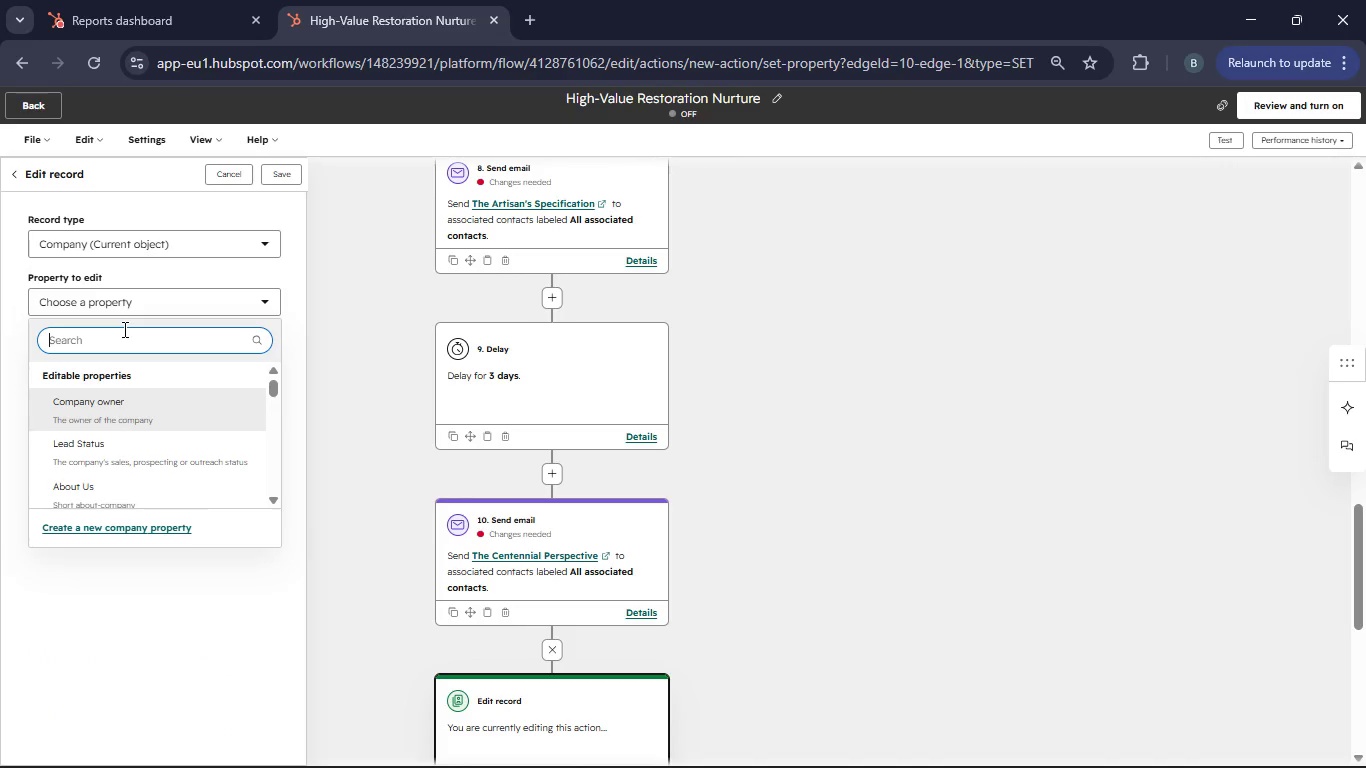 
type(Lead Status)
 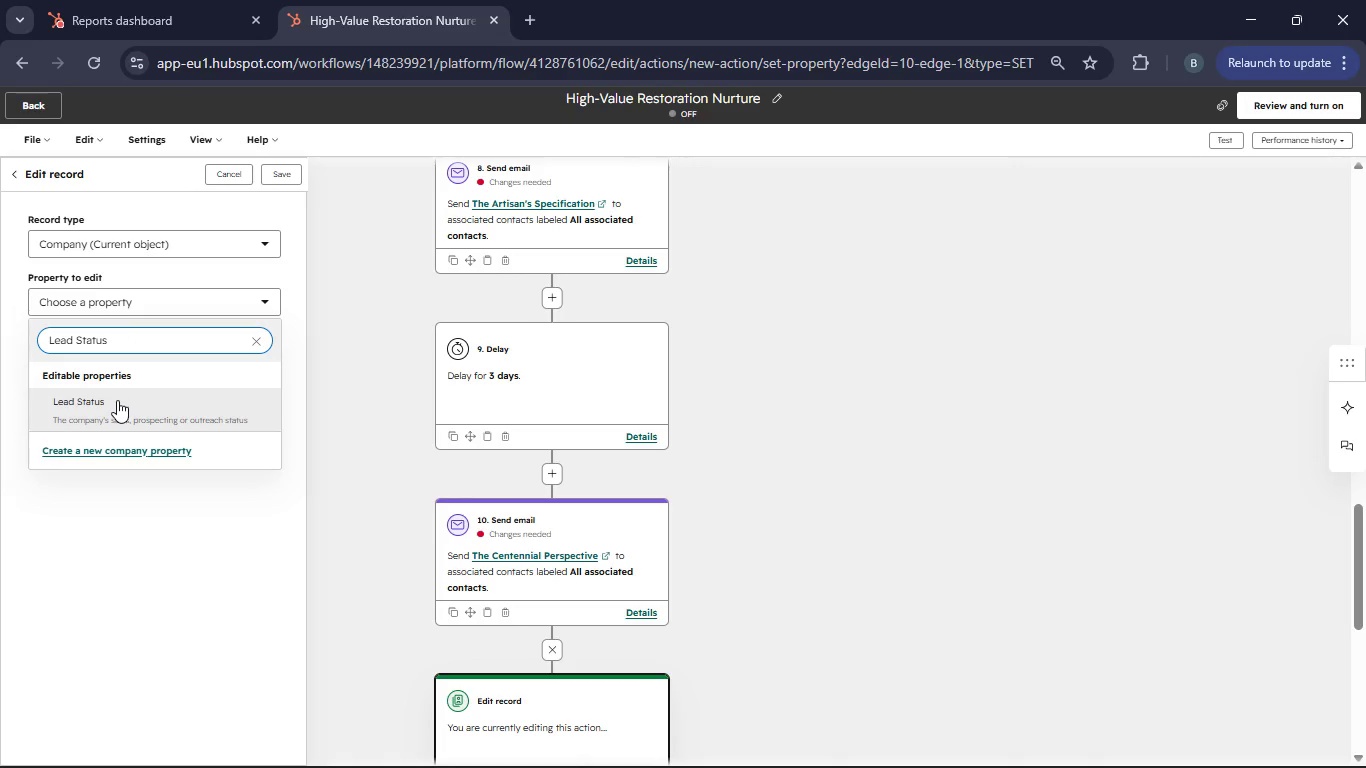 
left_click([117, 400])
 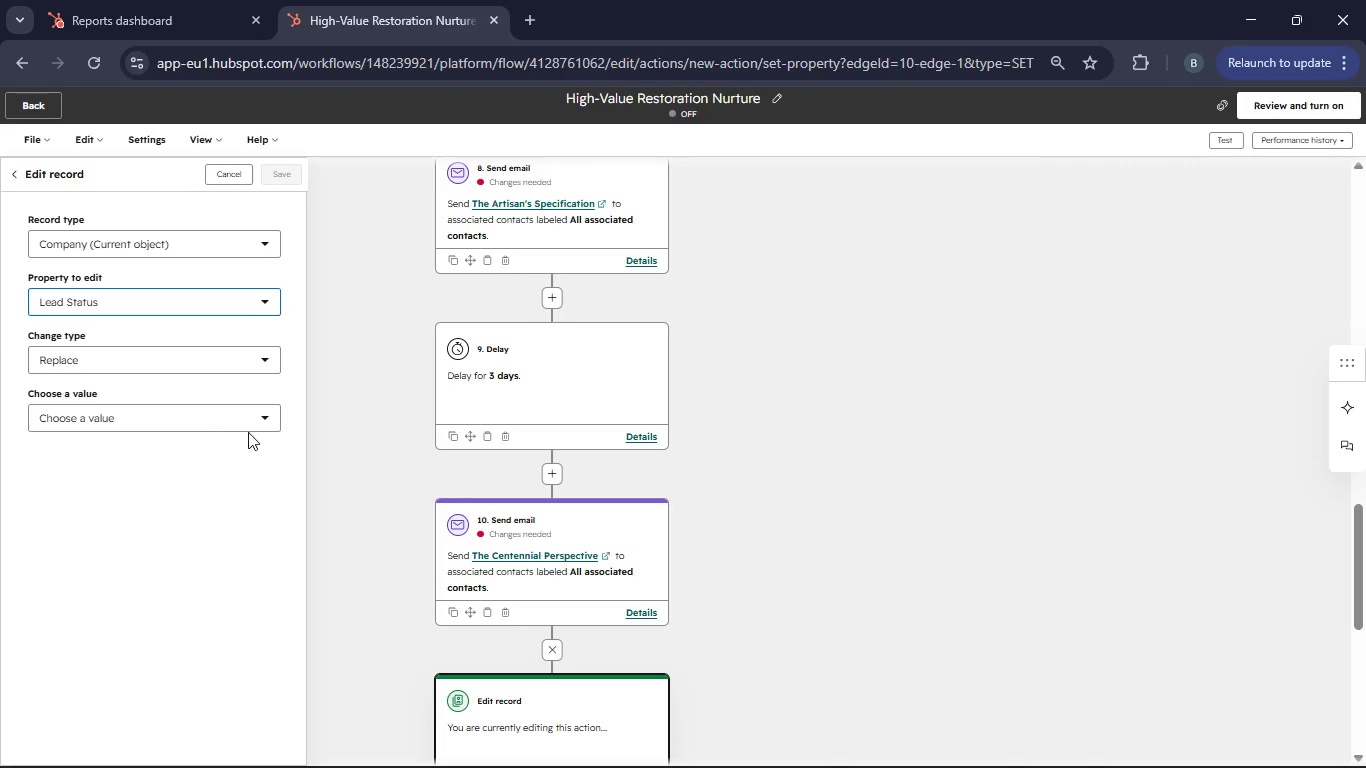 
left_click([258, 422])
 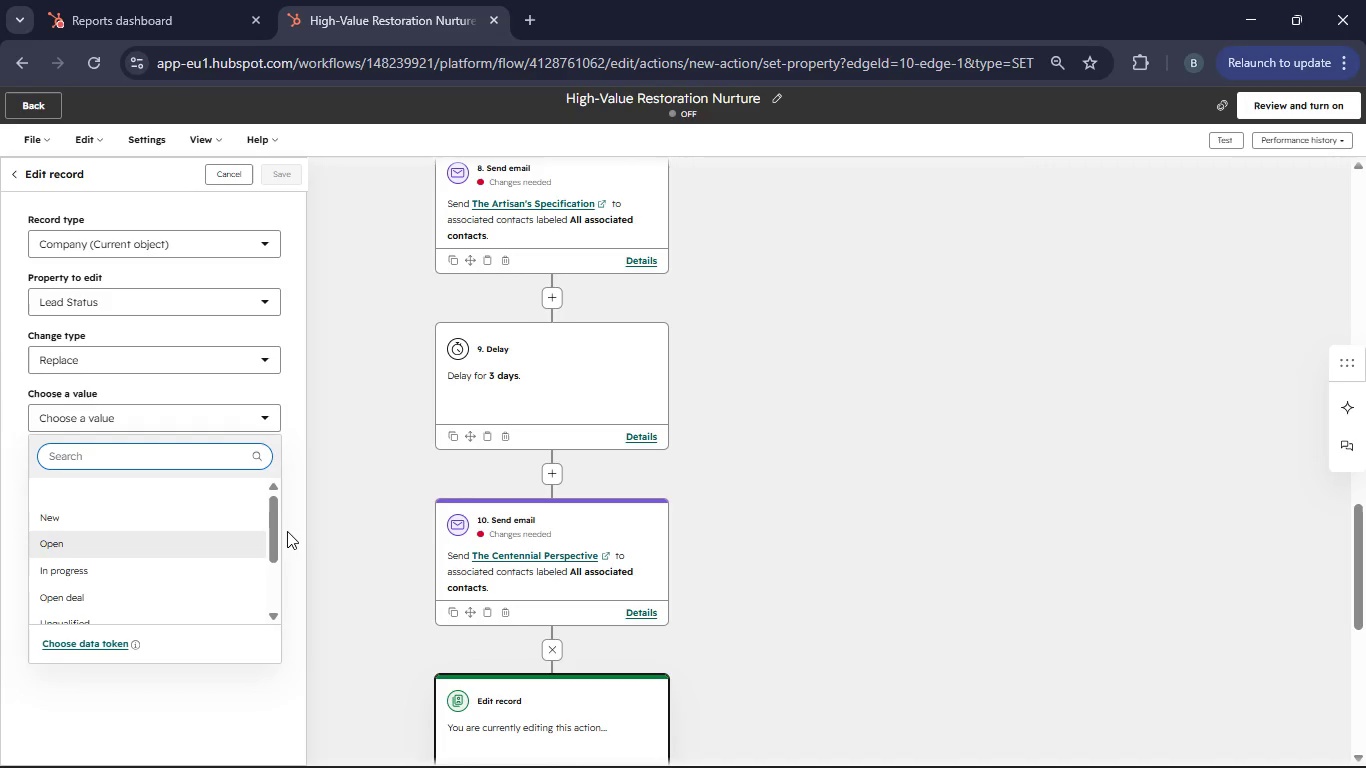 
left_click_drag(start_coordinate=[275, 531], to_coordinate=[269, 583])
 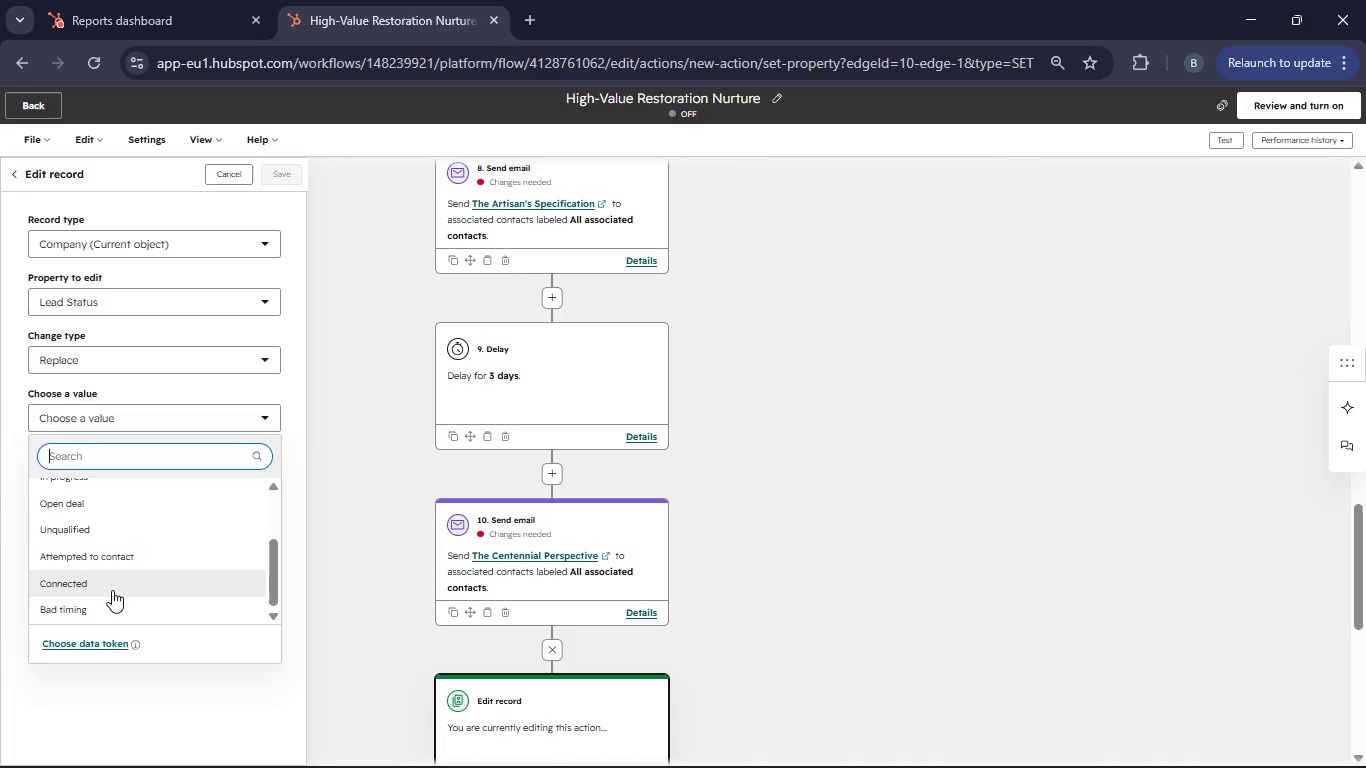 
left_click([112, 590])
 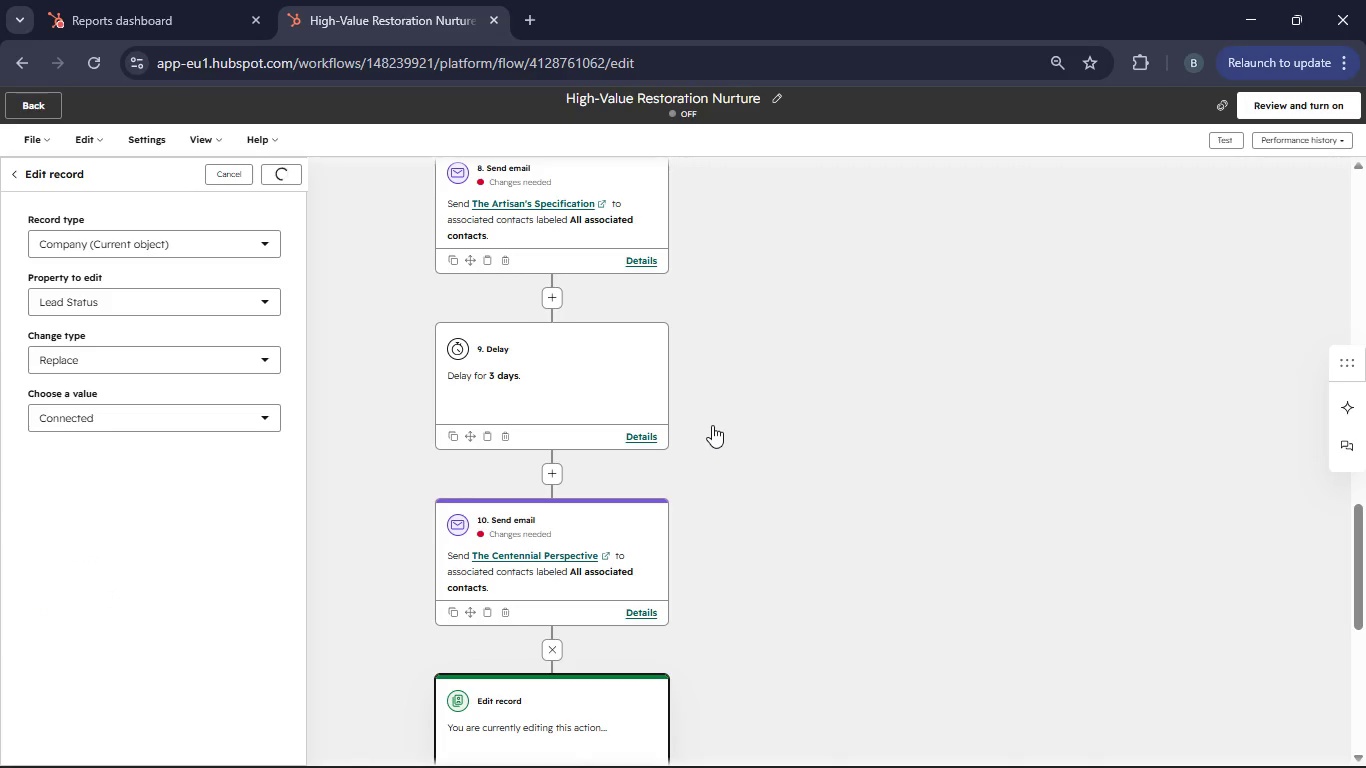 
wait(7.0)
 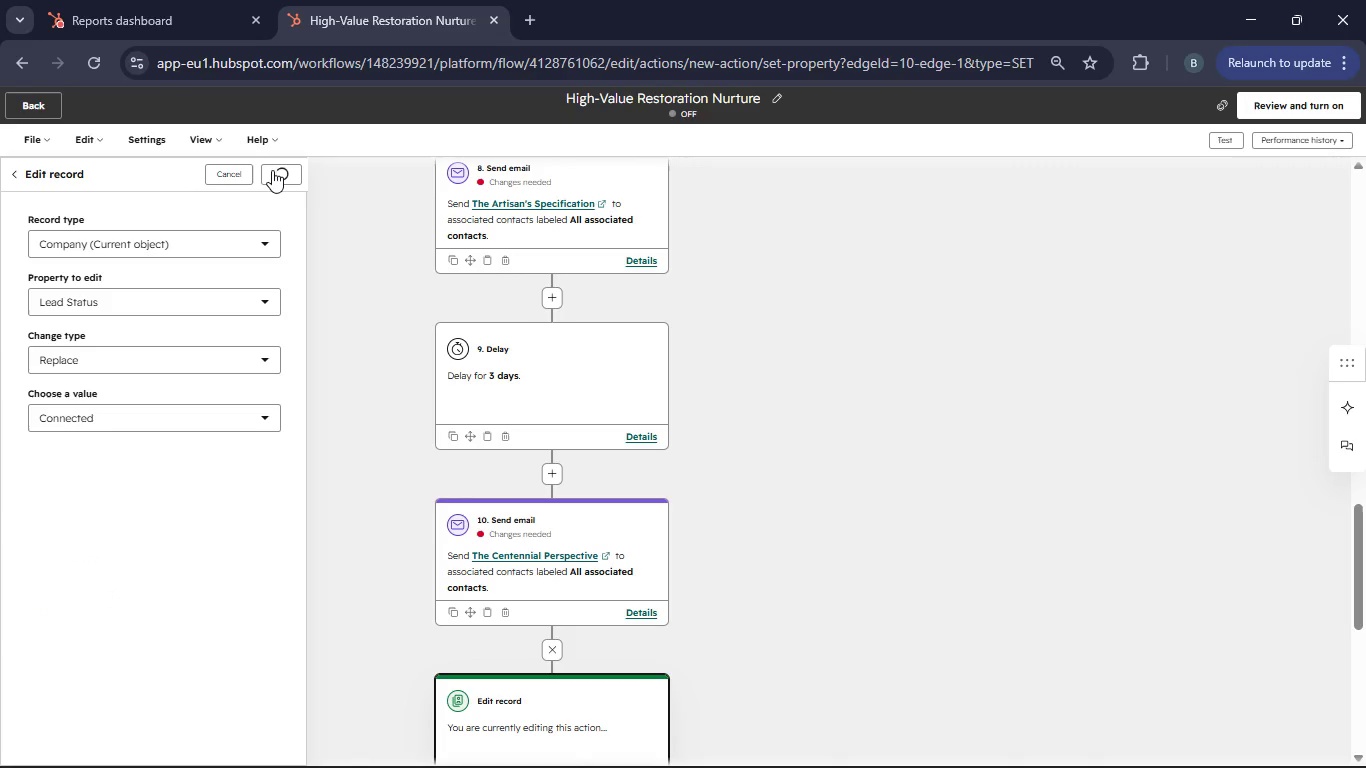 
scroll: coordinate [701, 410], scroll_direction: up, amount: 6.0
 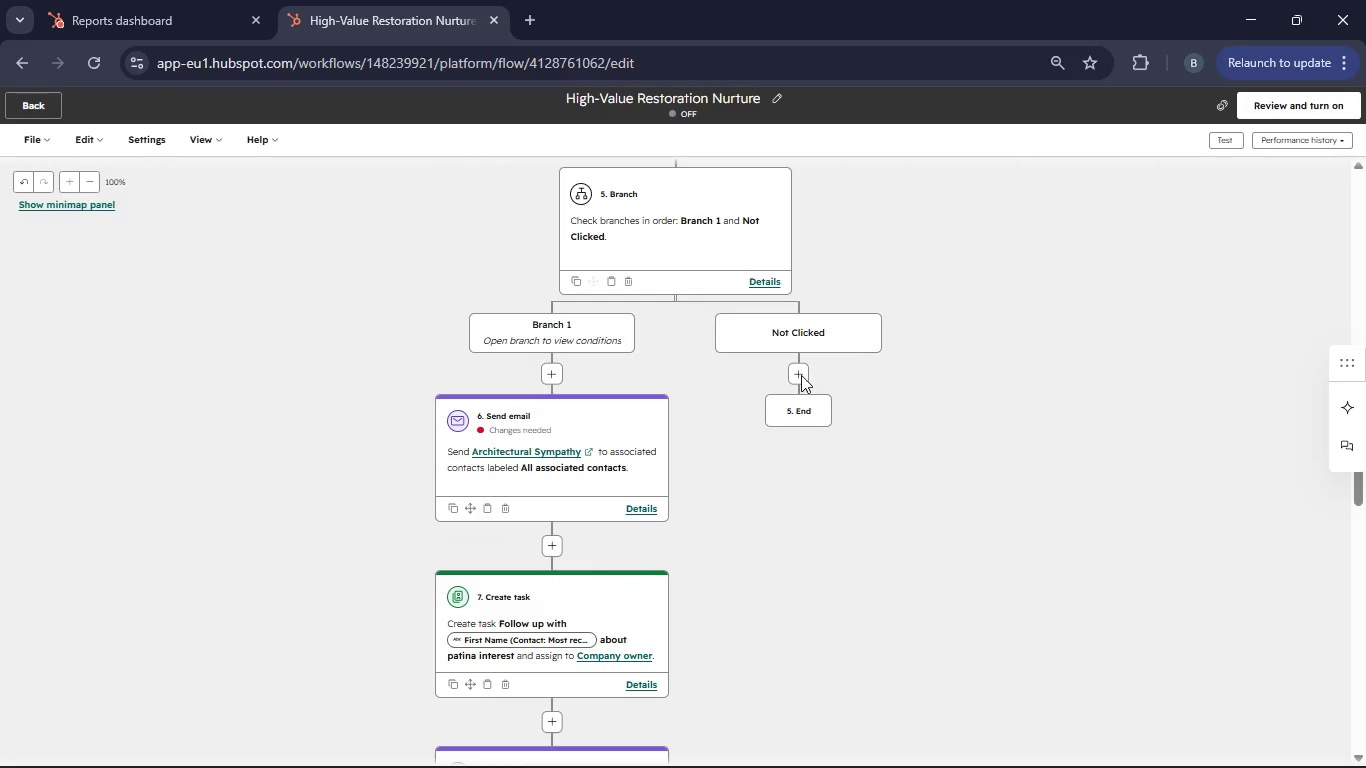 
left_click([800, 374])
 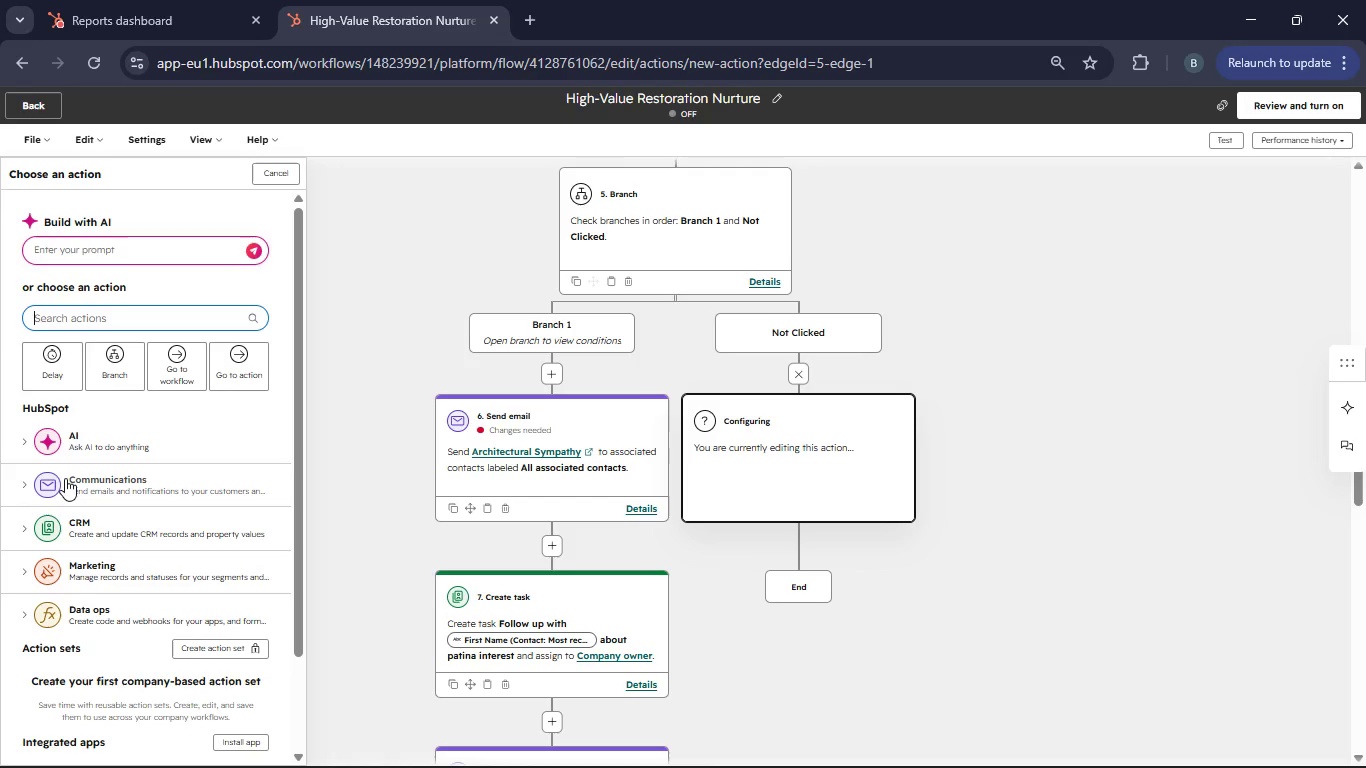 
left_click([31, 482])
 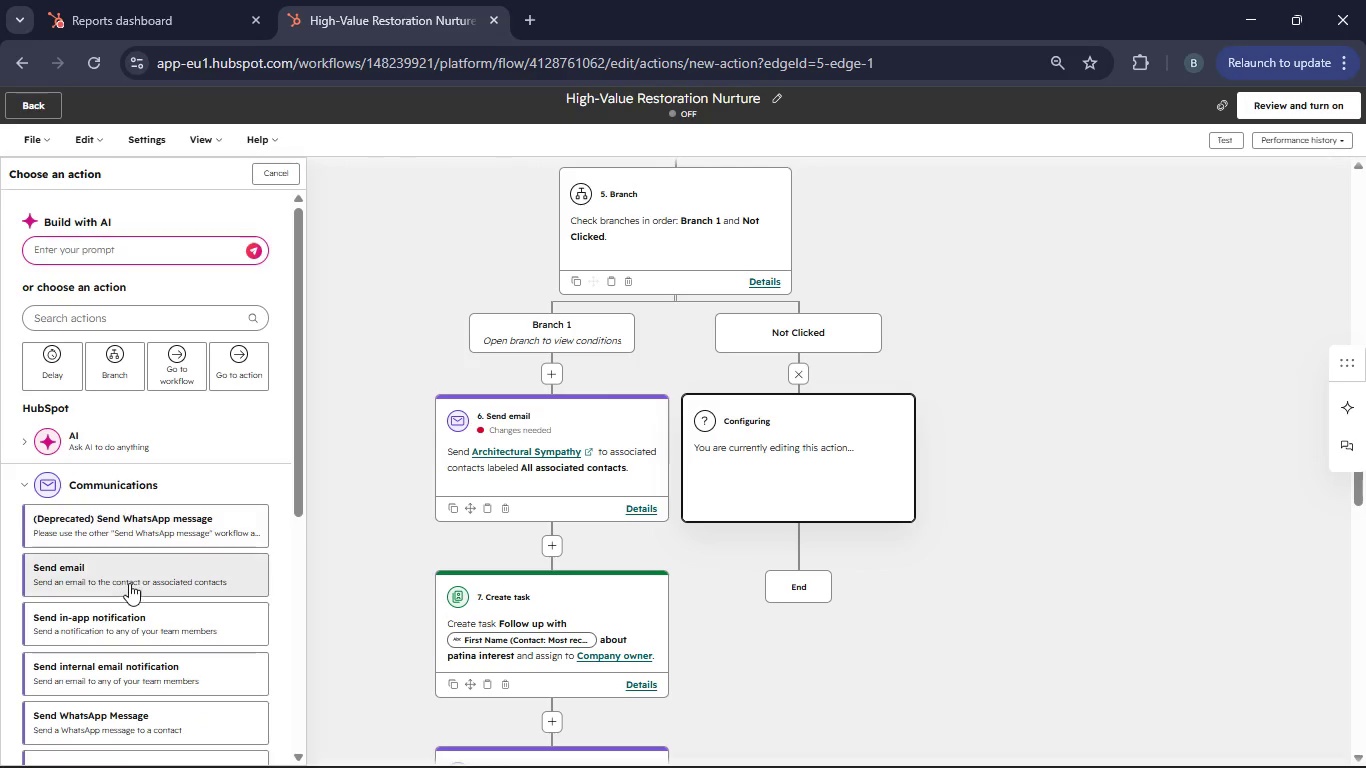 
left_click([129, 583])
 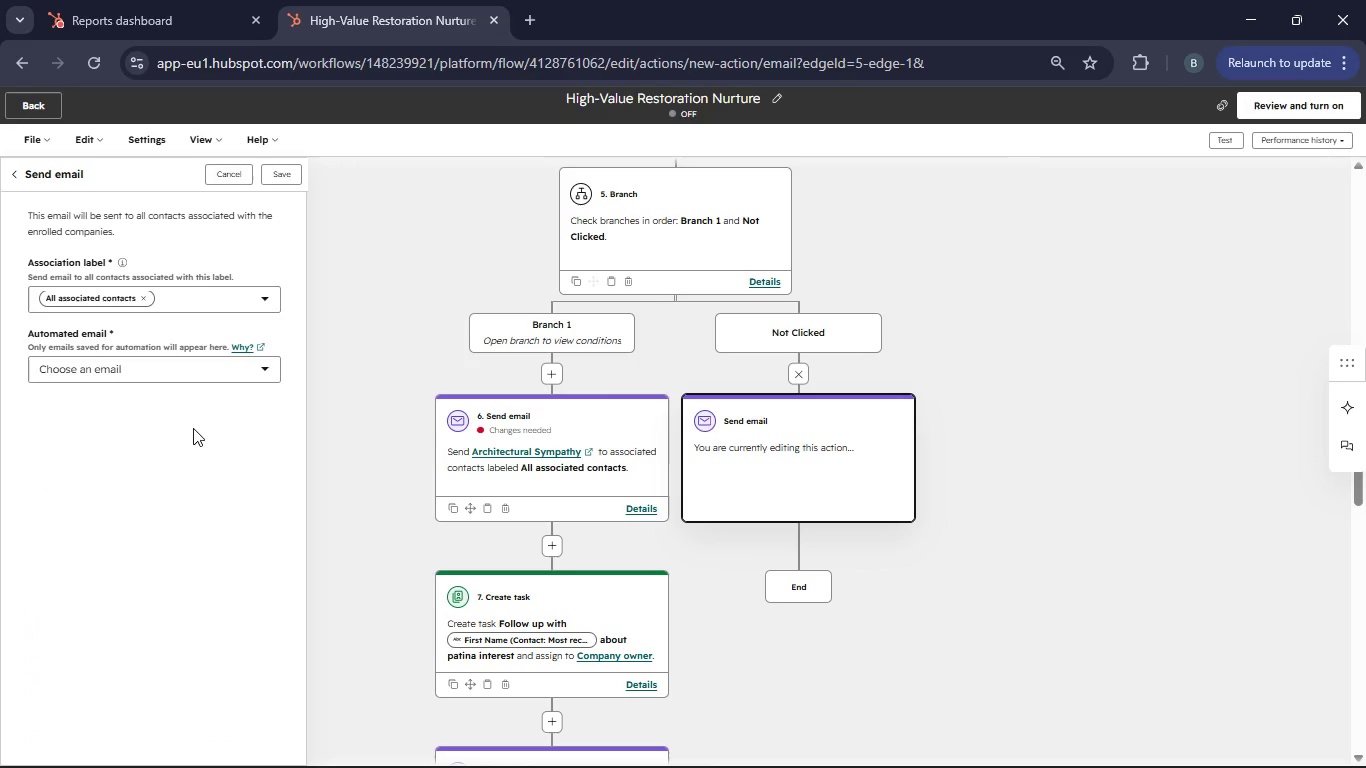 
left_click([259, 365])
 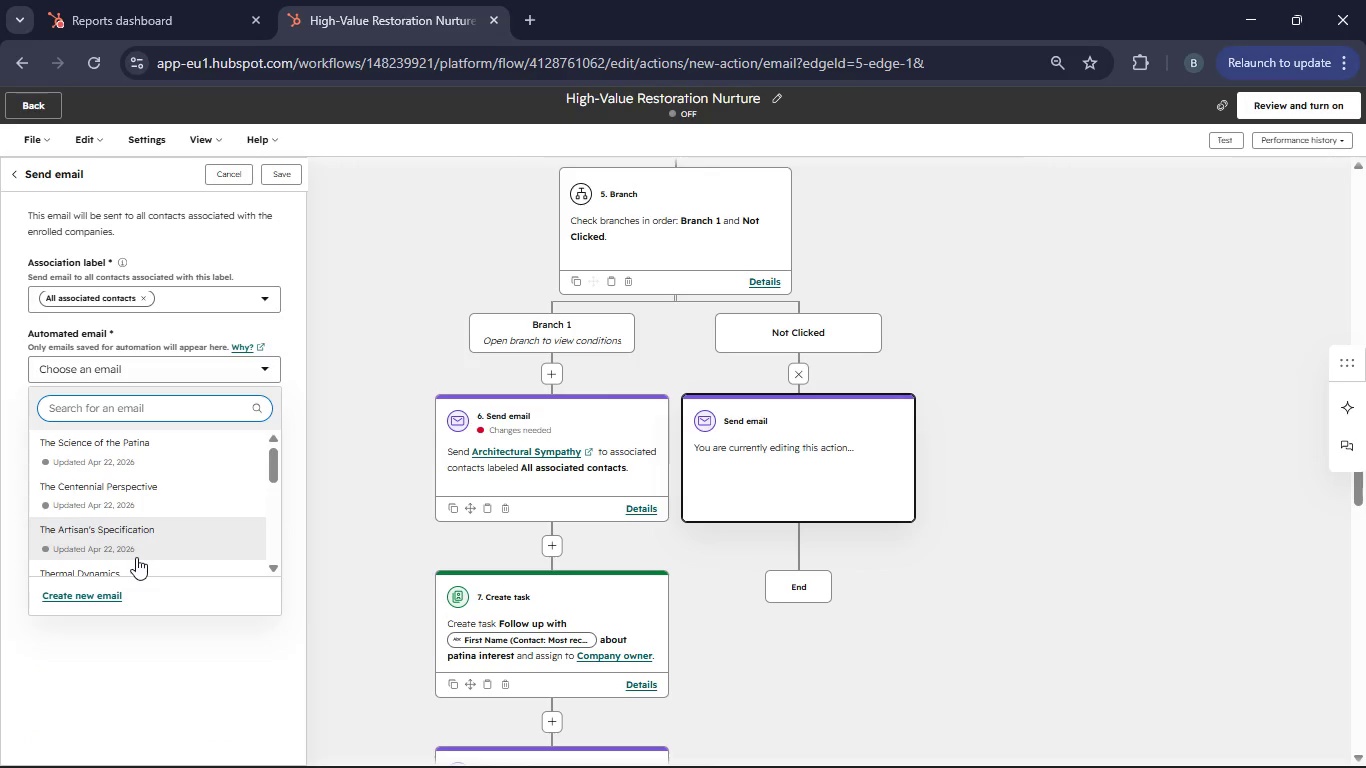 
left_click([140, 569])
 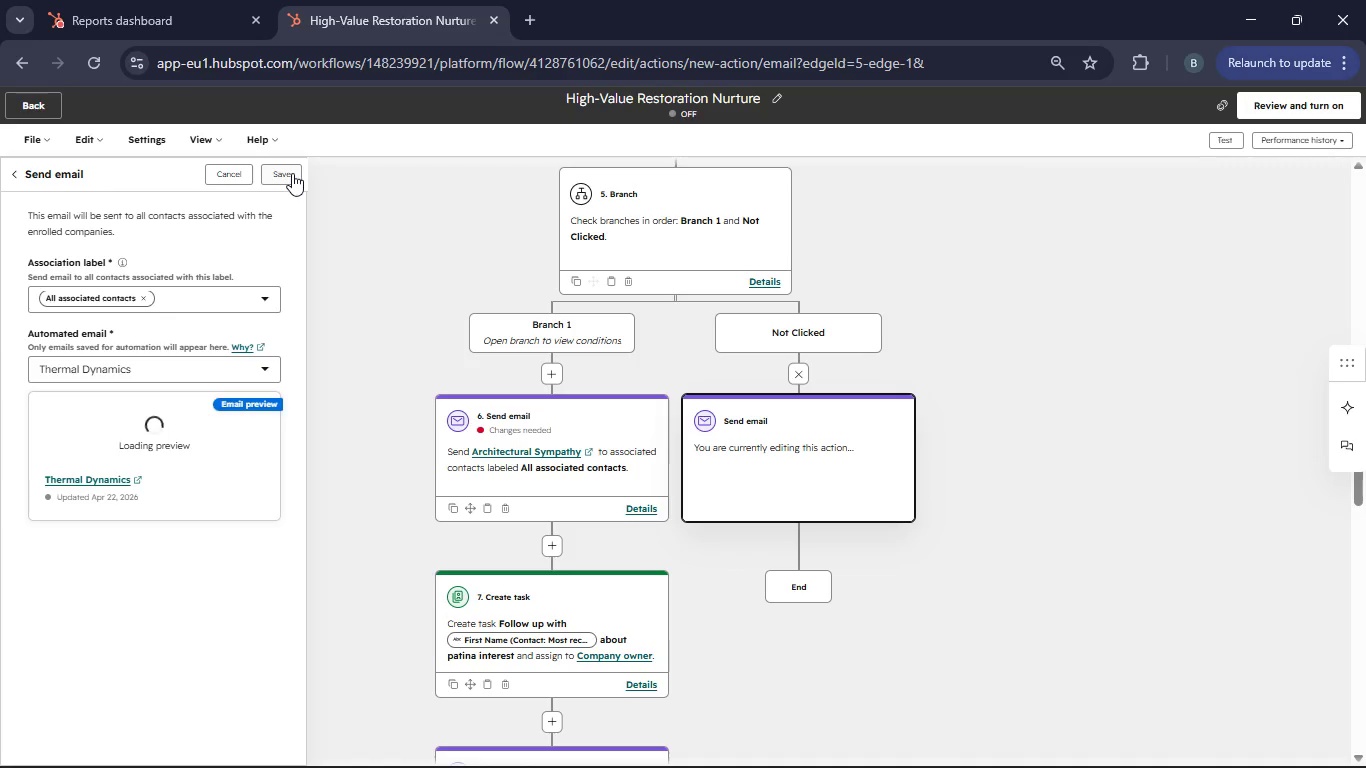 
left_click([292, 173])
 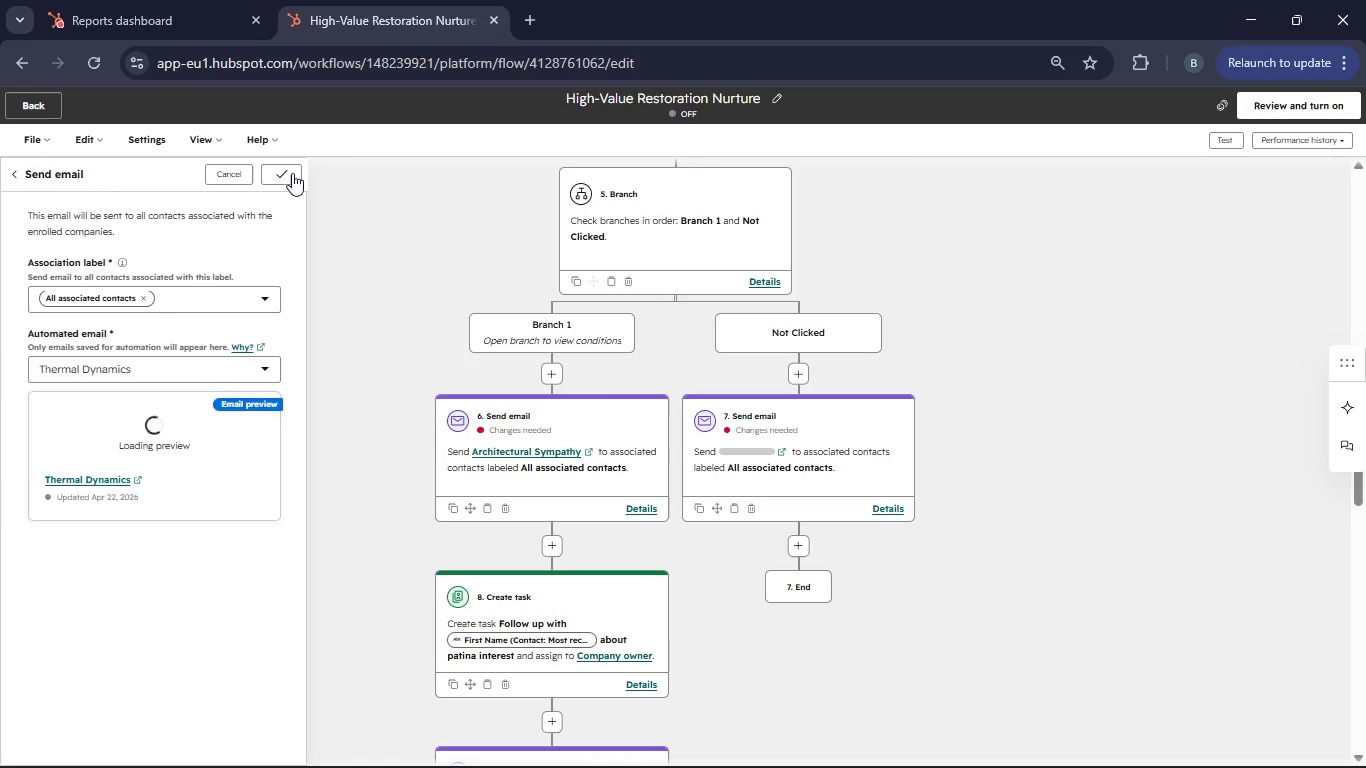 
wait(11.36)
 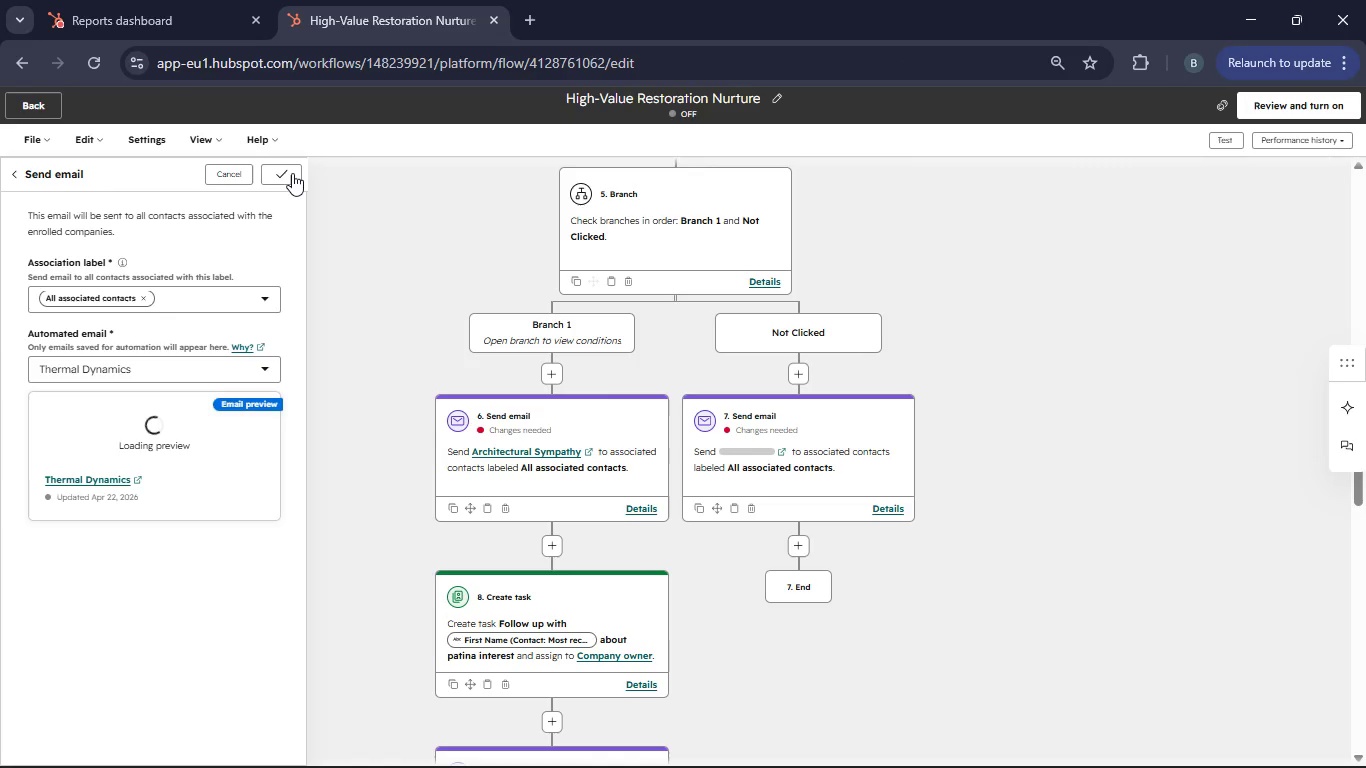 
left_click([803, 547])
 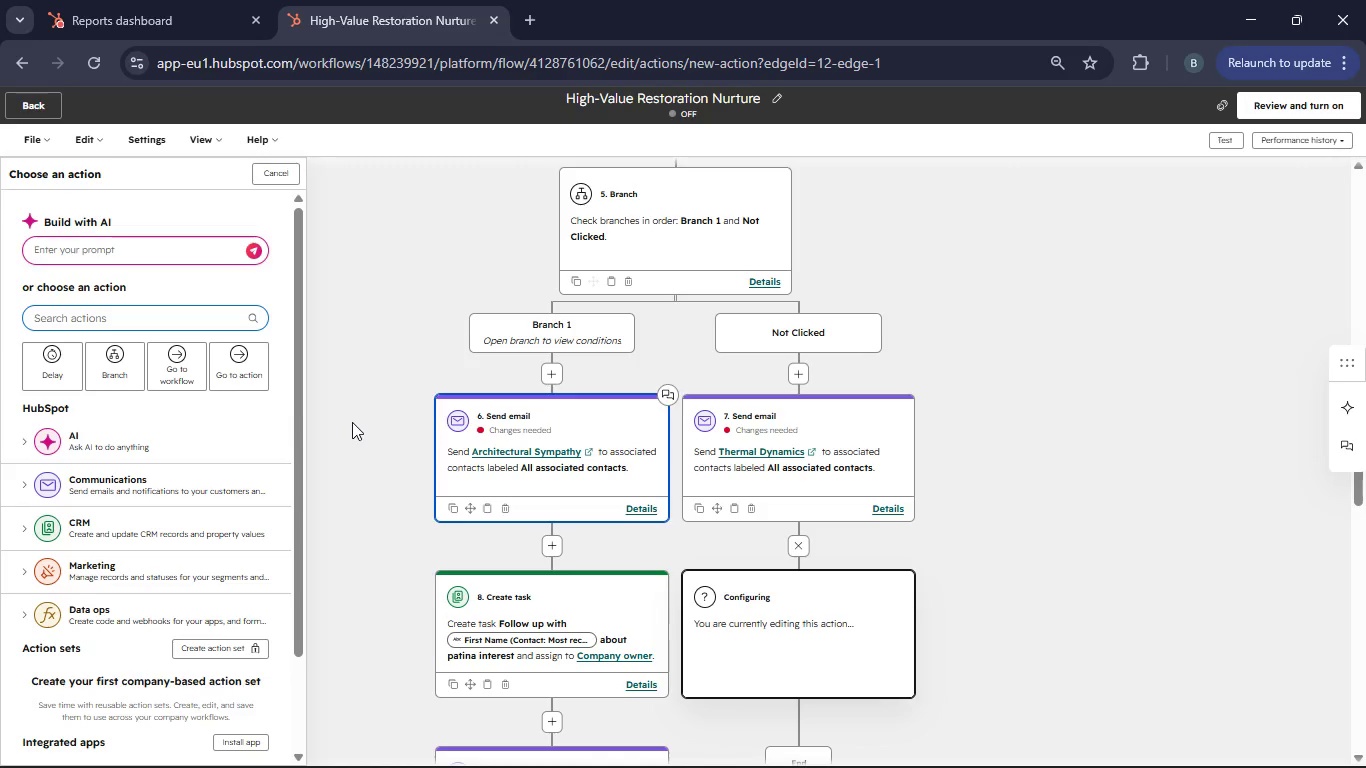 
left_click([43, 366])
 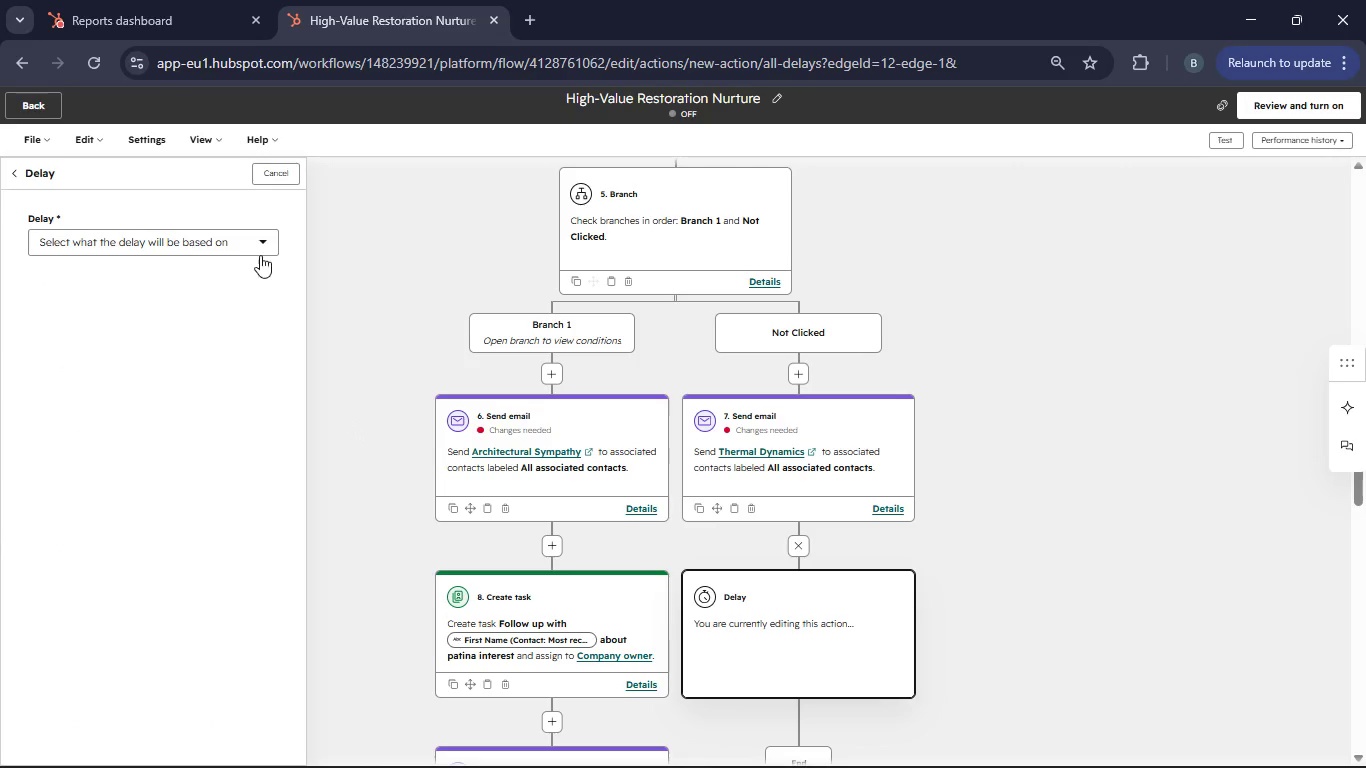 
left_click([263, 241])
 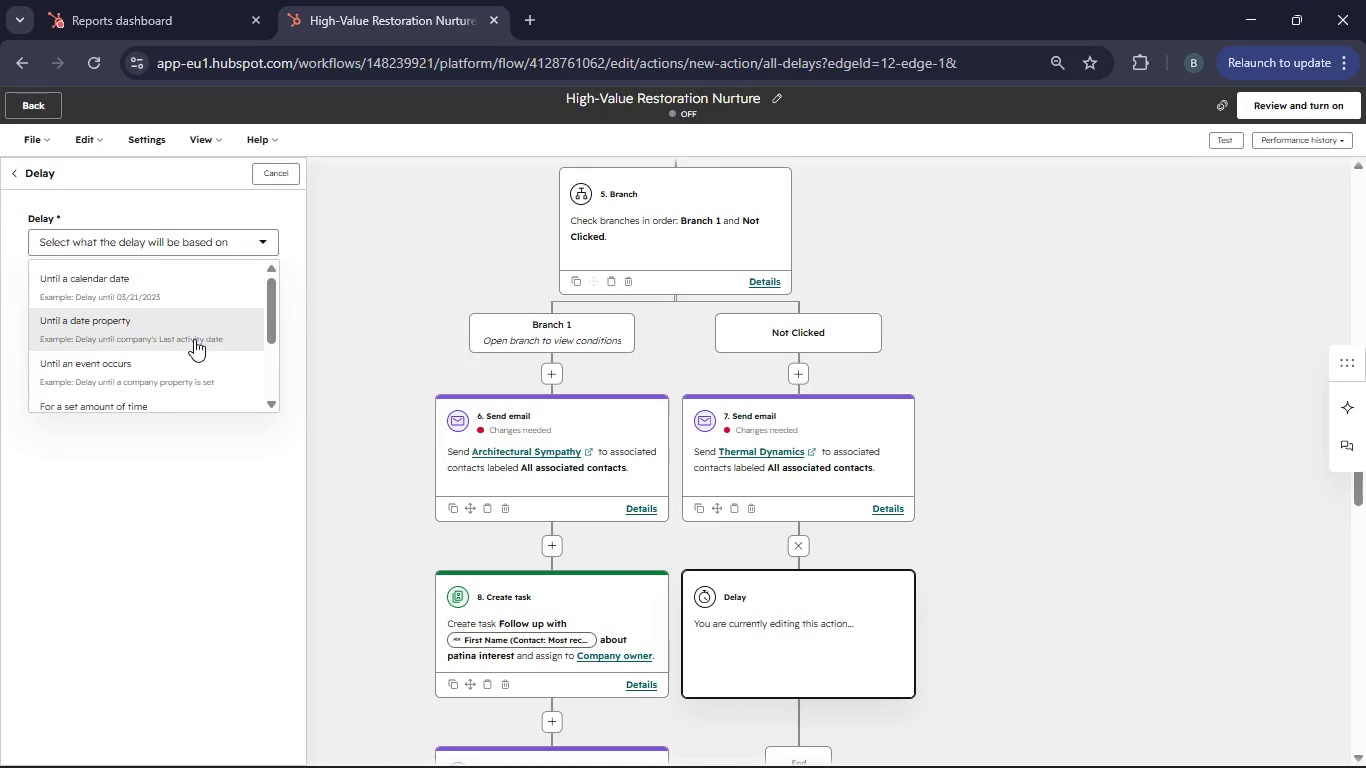 
scroll: coordinate [194, 338], scroll_direction: down, amount: 1.0
 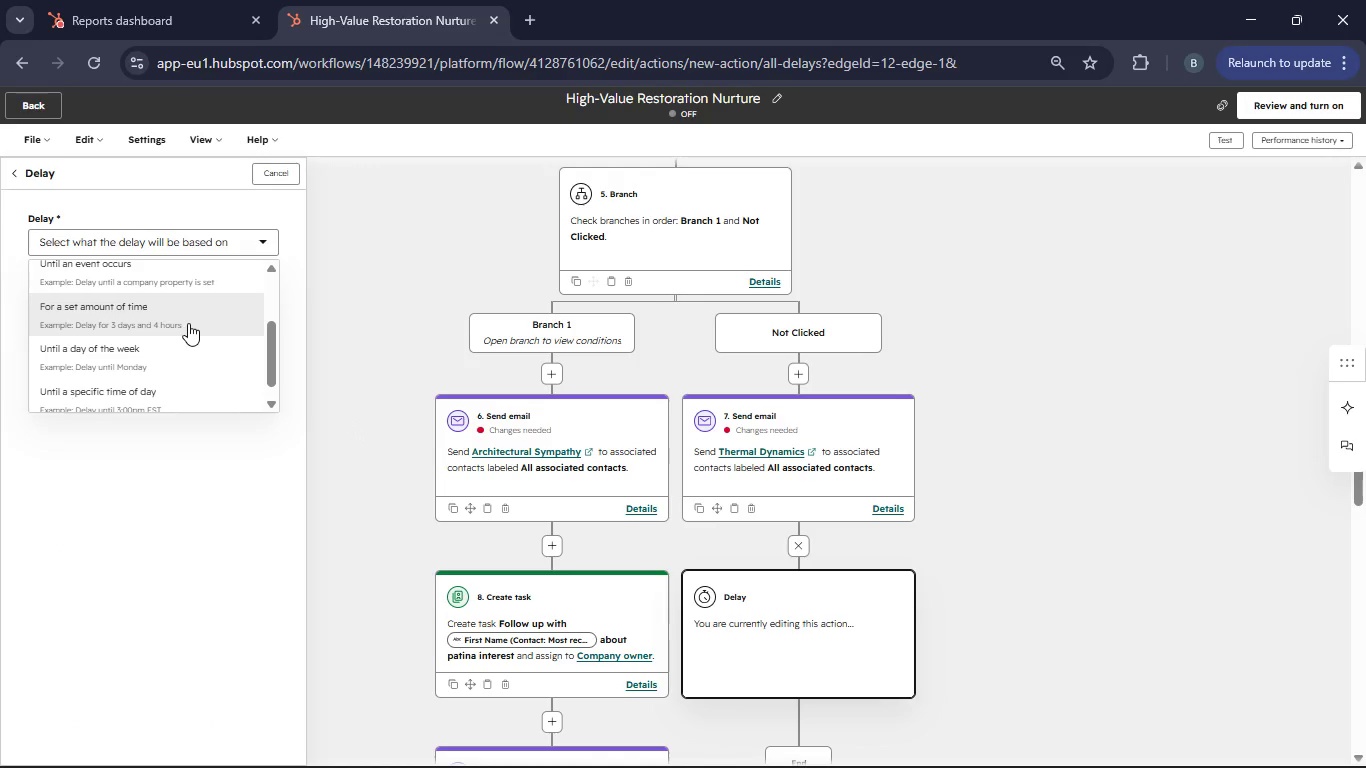 
left_click([188, 323])
 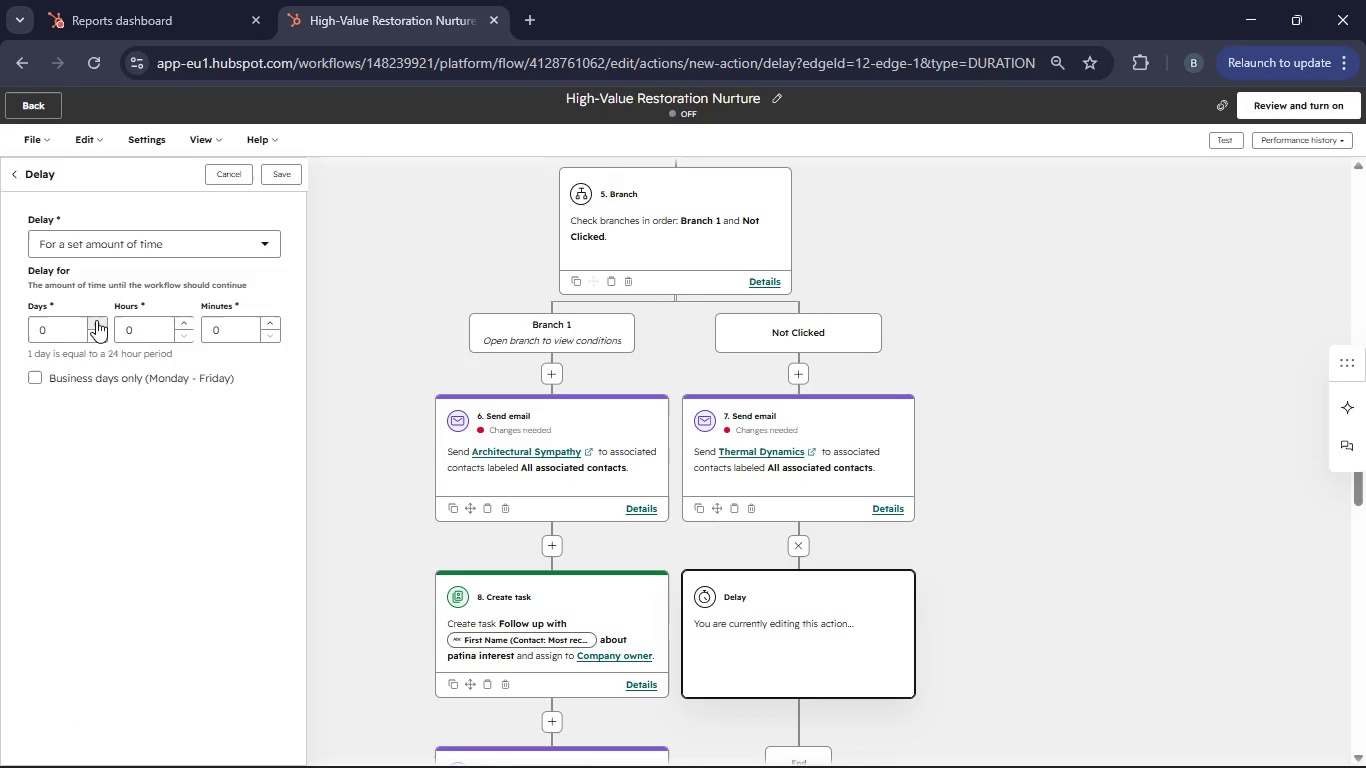 
double_click([96, 320])
 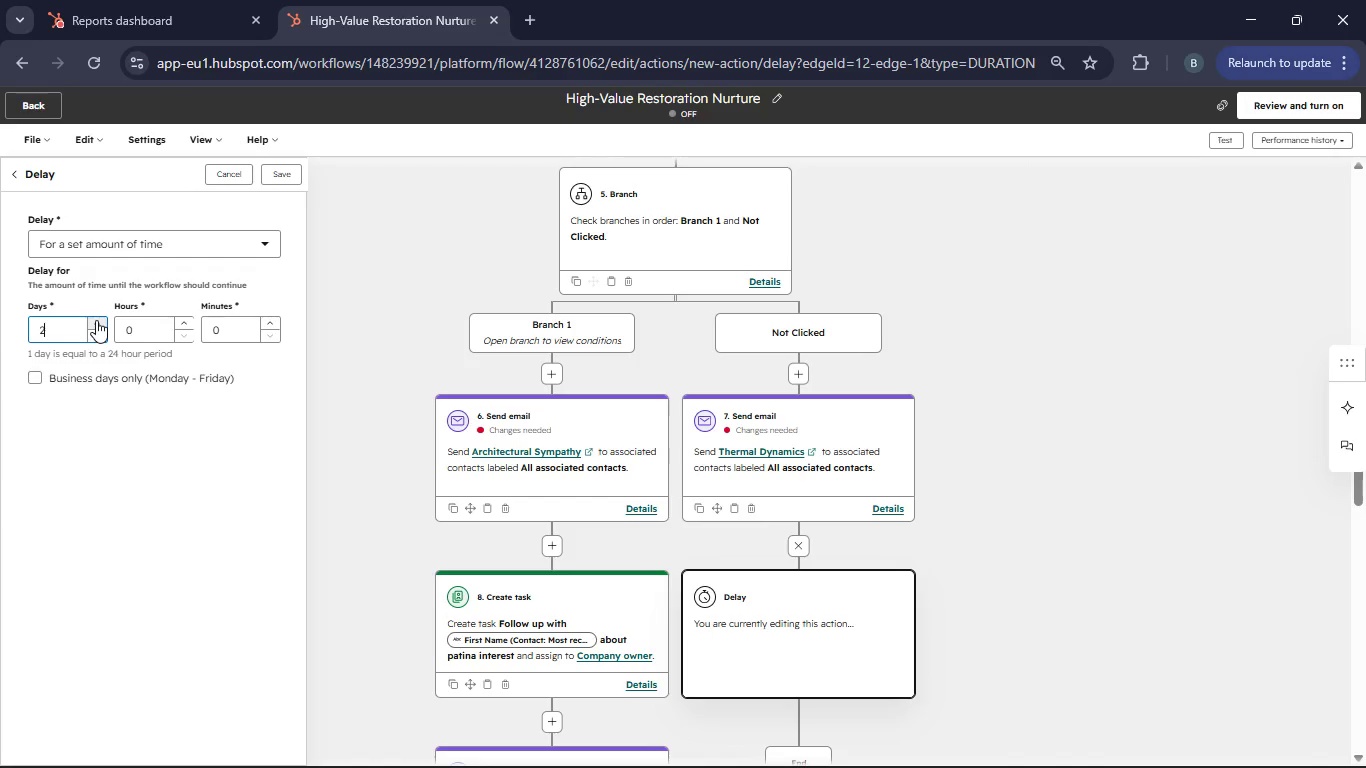 
triple_click([96, 320])
 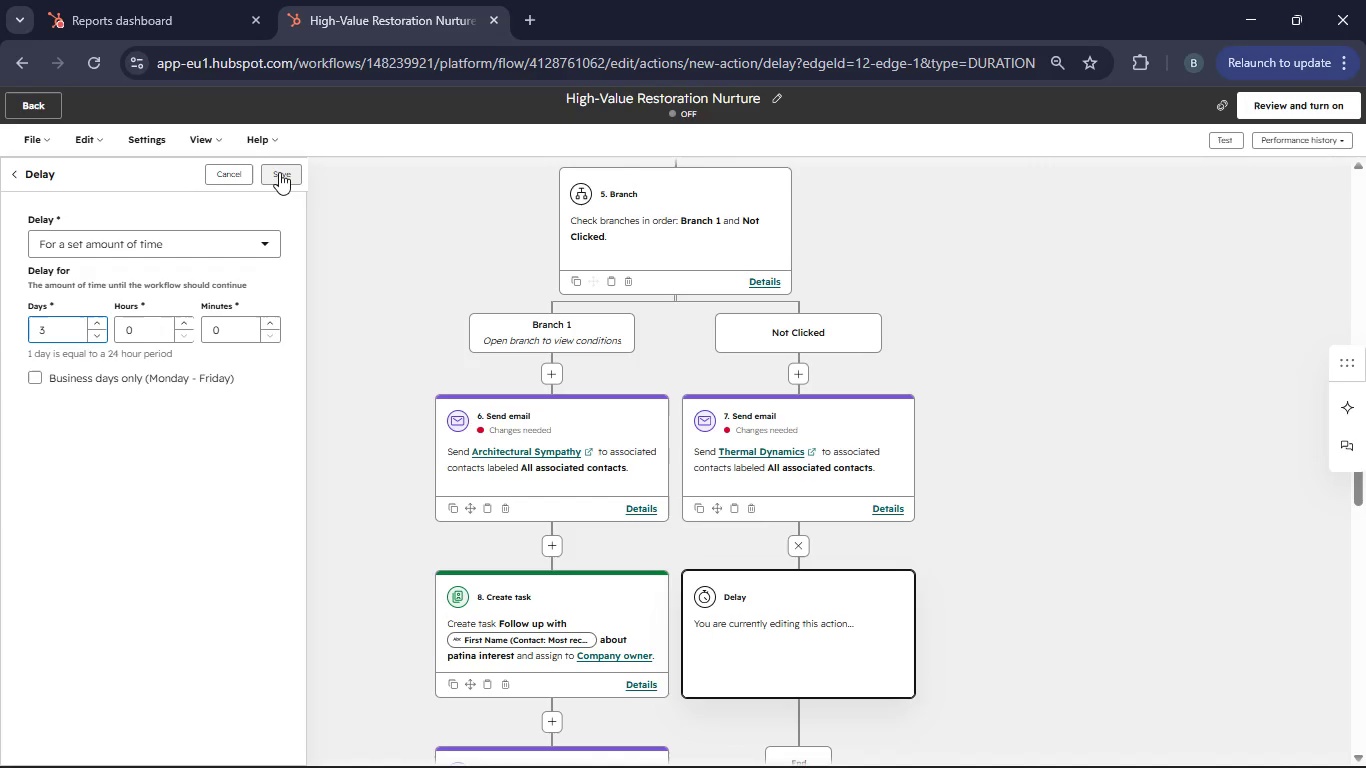 
left_click([279, 172])
 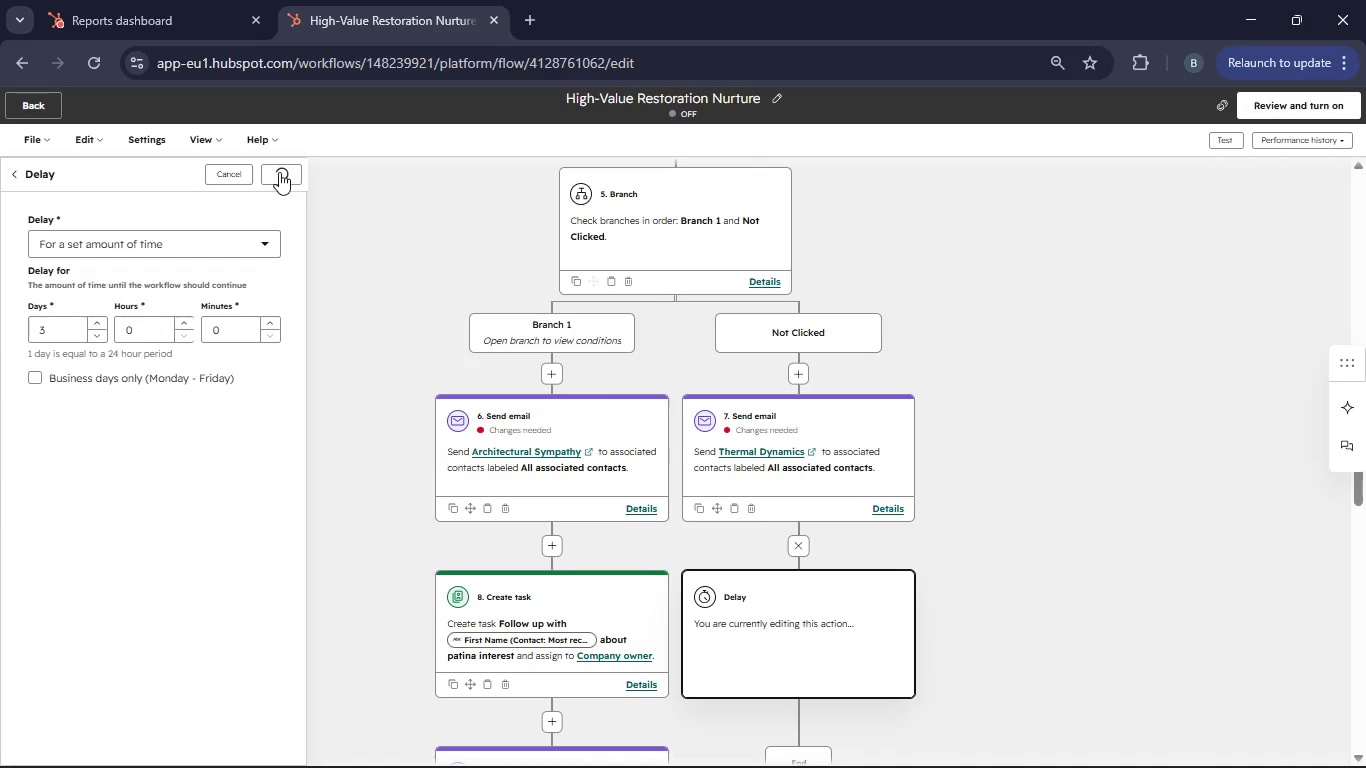 
wait(6.02)
 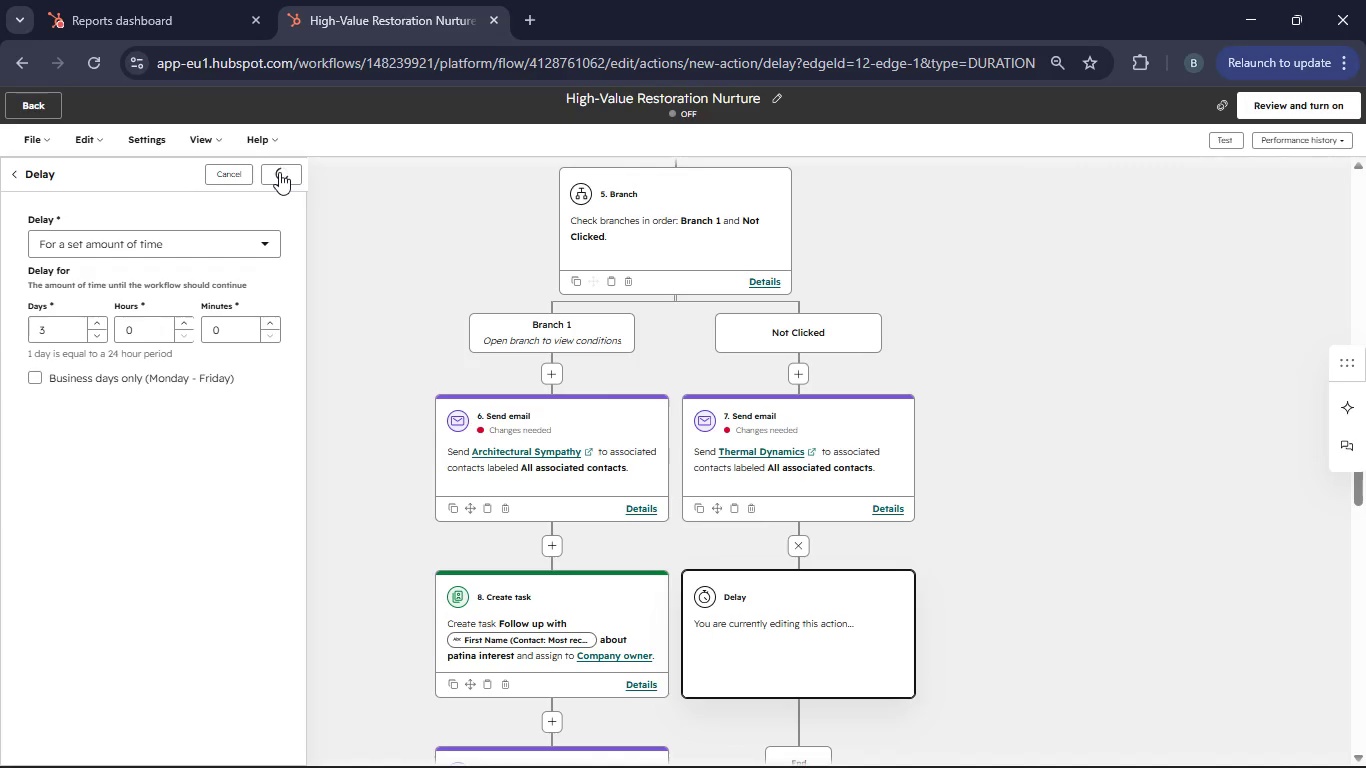 
scroll: coordinate [780, 445], scroll_direction: down, amount: 2.0
 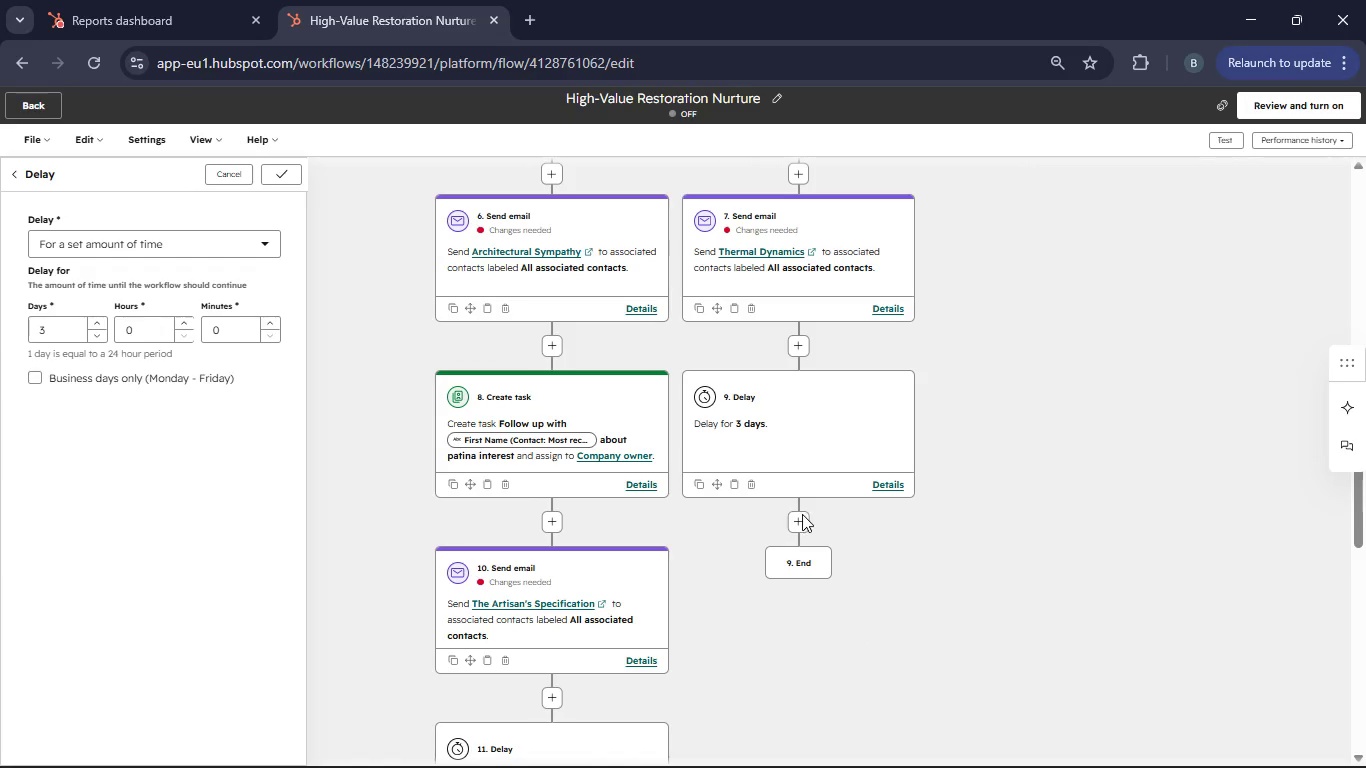 
left_click([798, 515])
 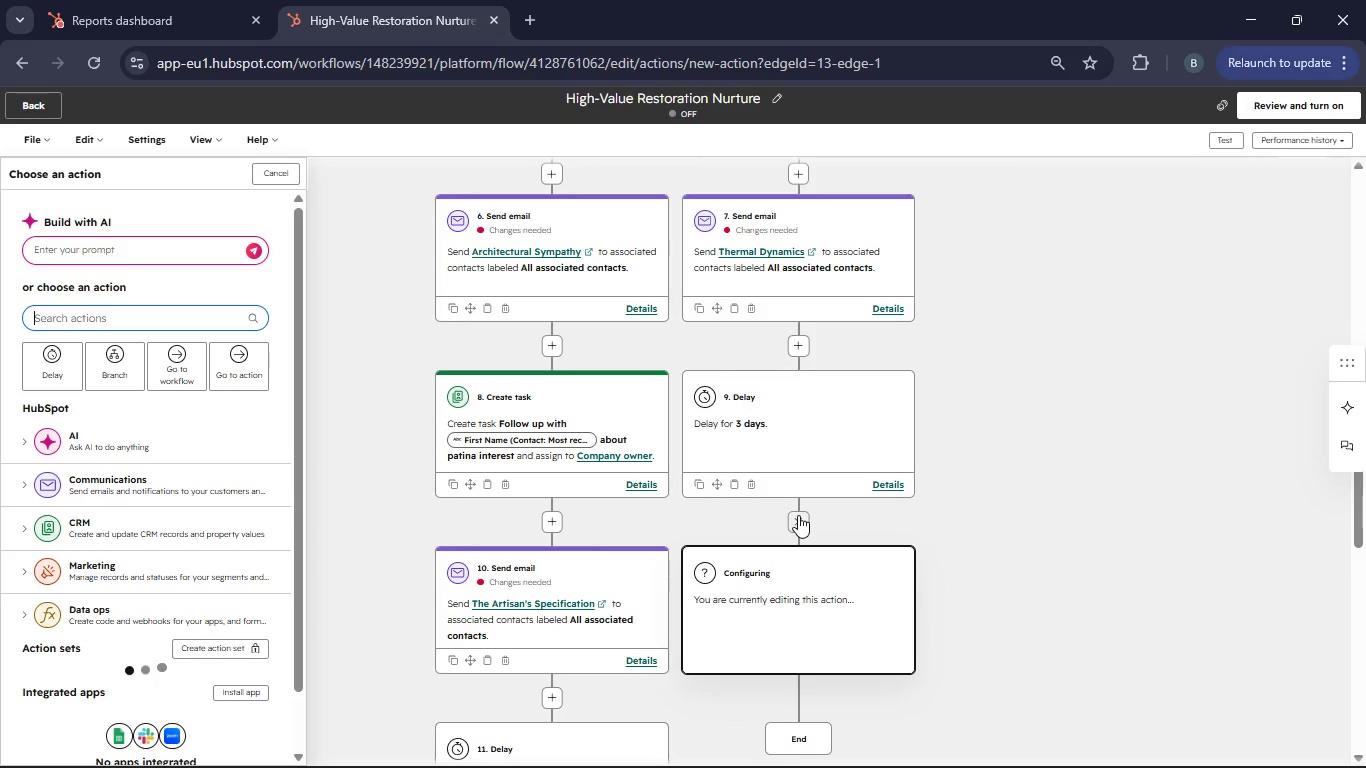 
left_click([98, 361])
 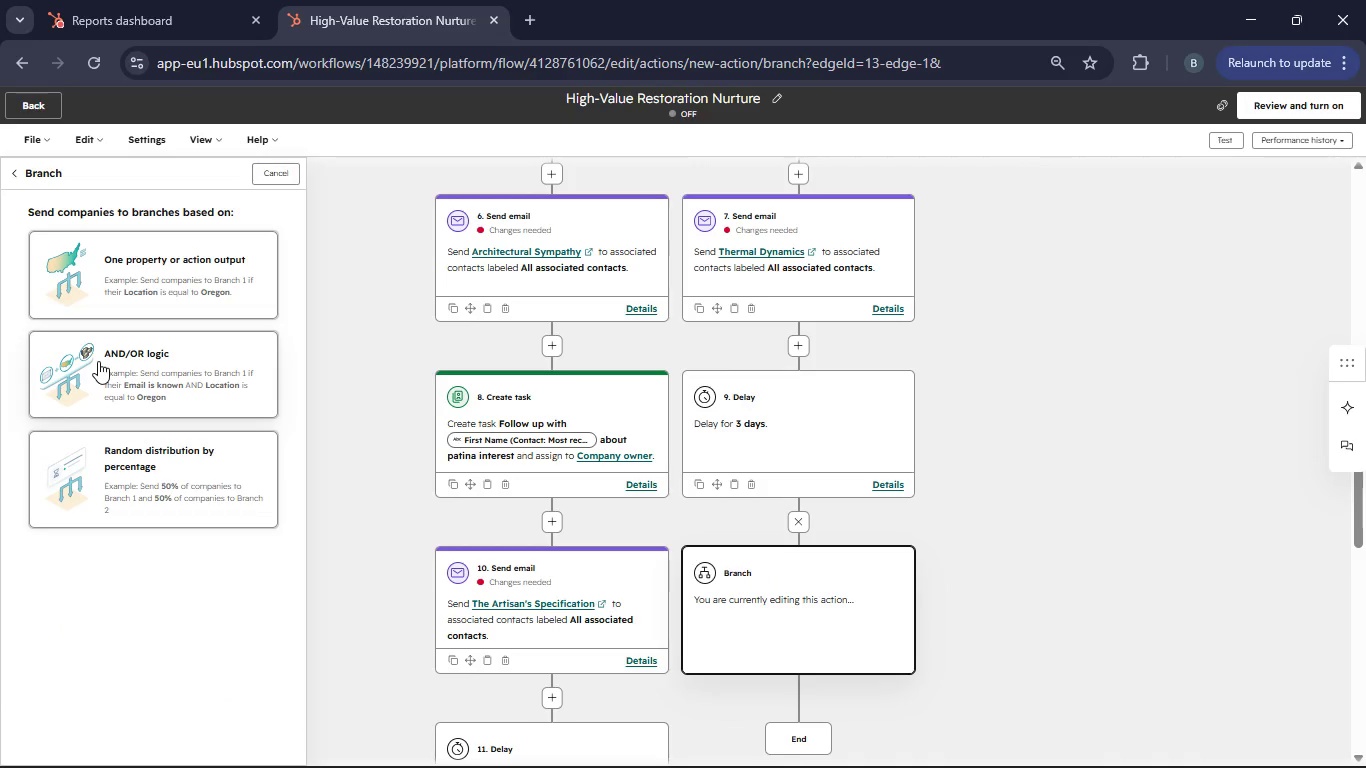 
left_click([98, 361])
 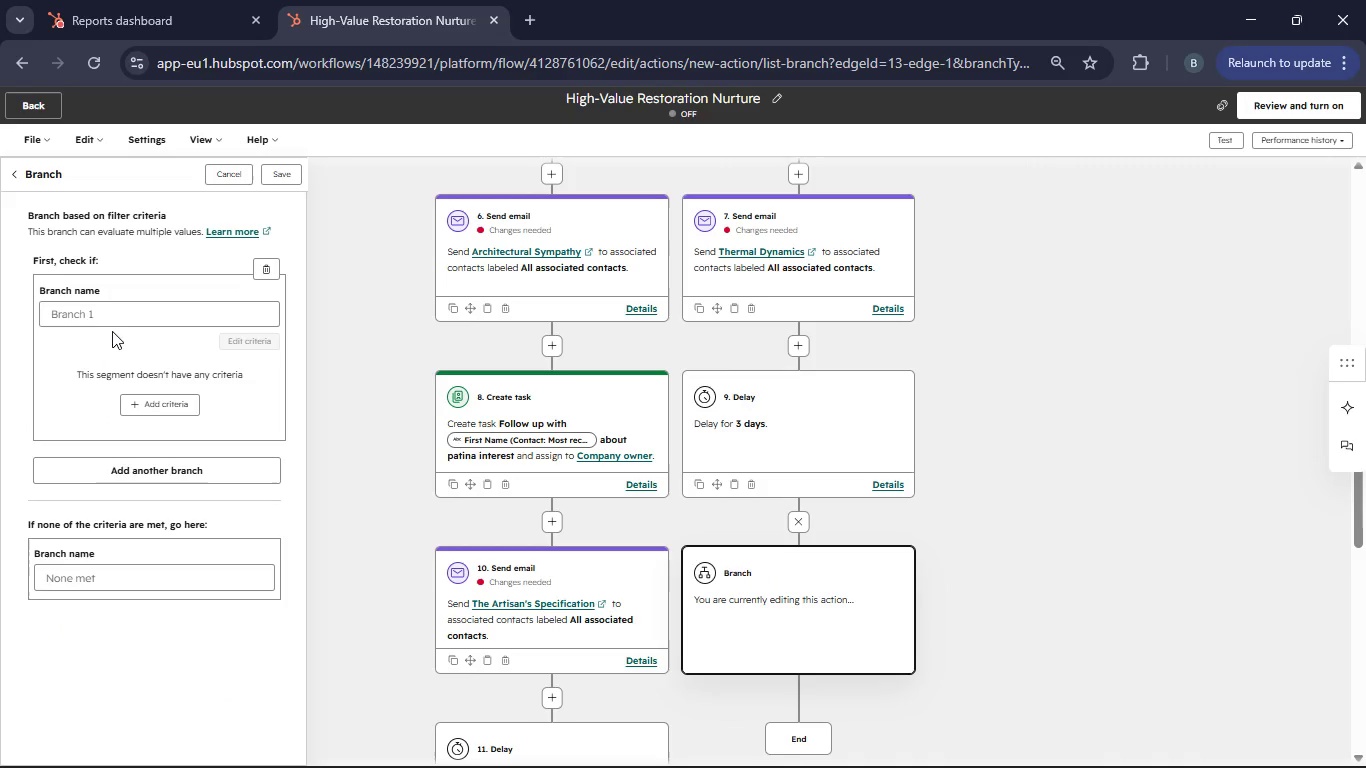 
left_click([94, 320])
 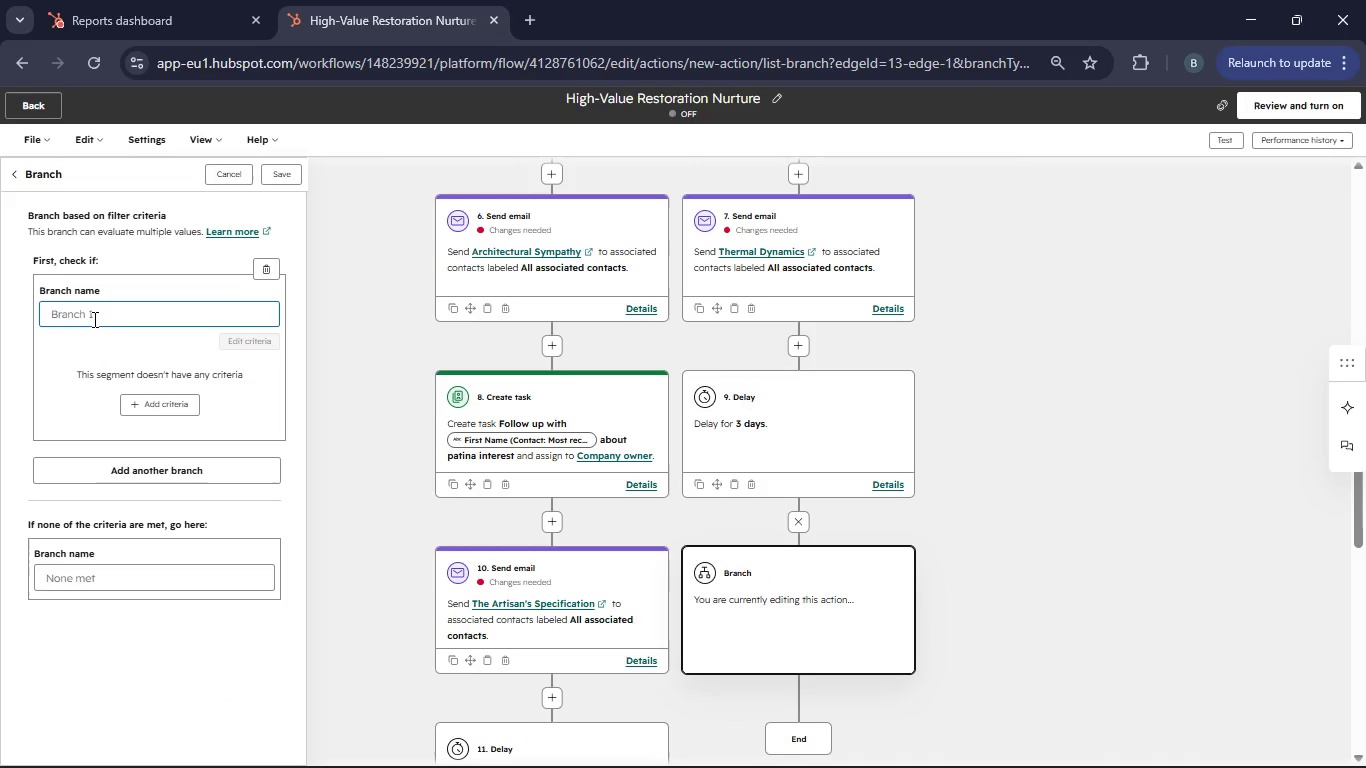 
type(Not Clicked)
 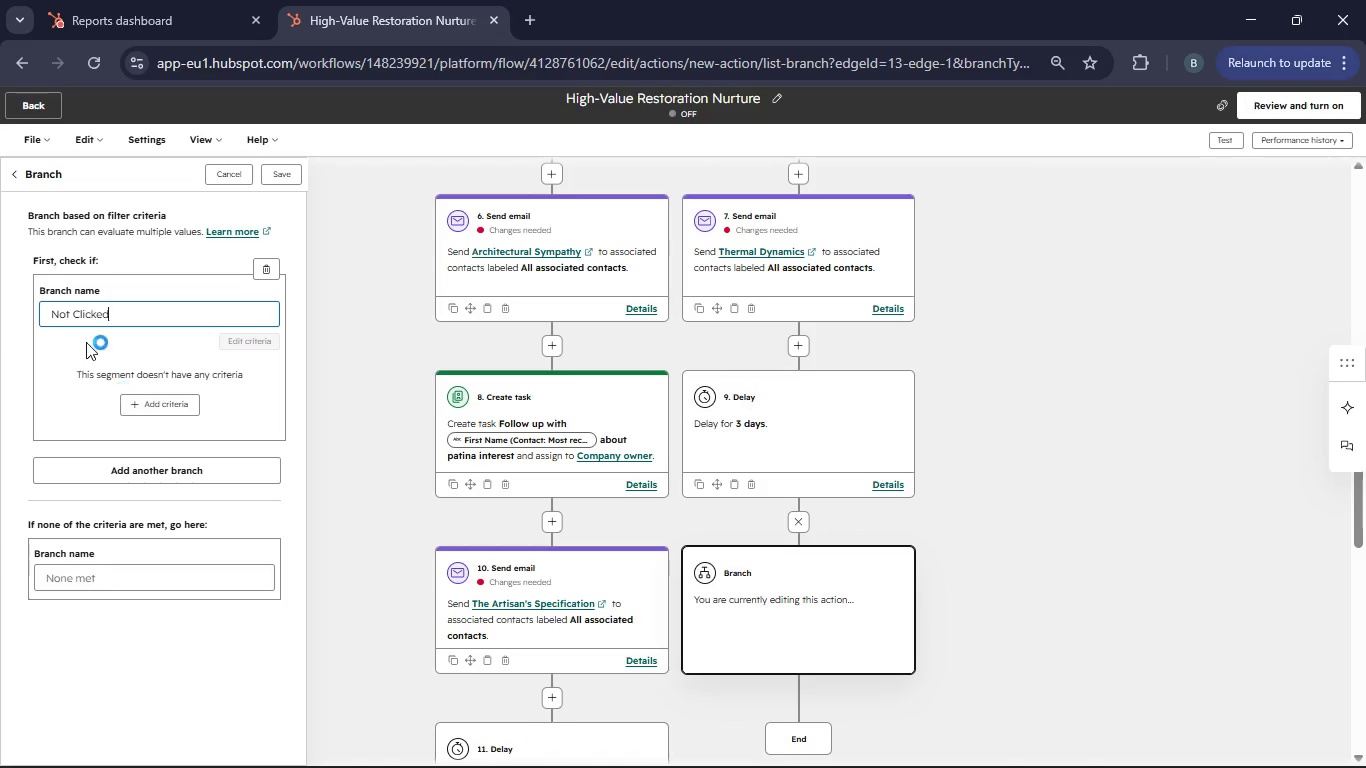 
left_click([70, 313])
 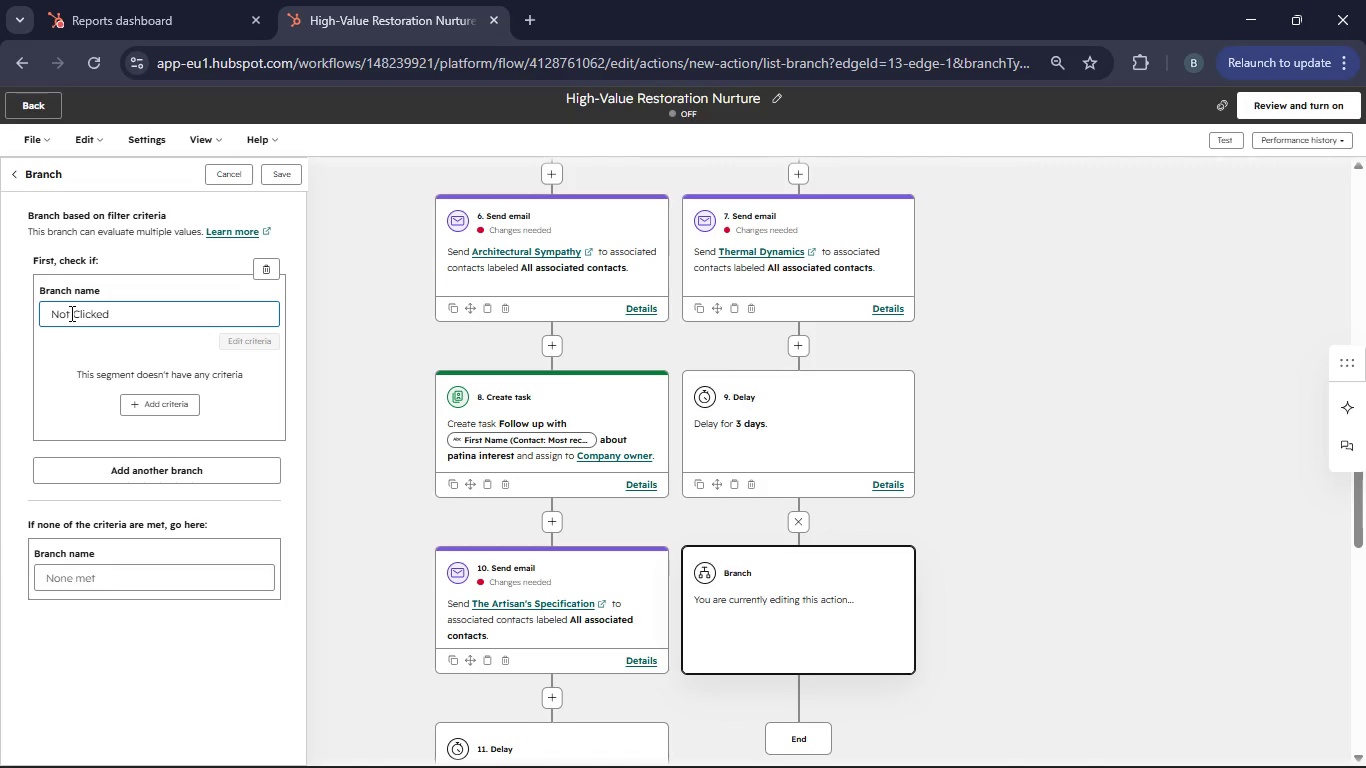 
key(Backspace)
 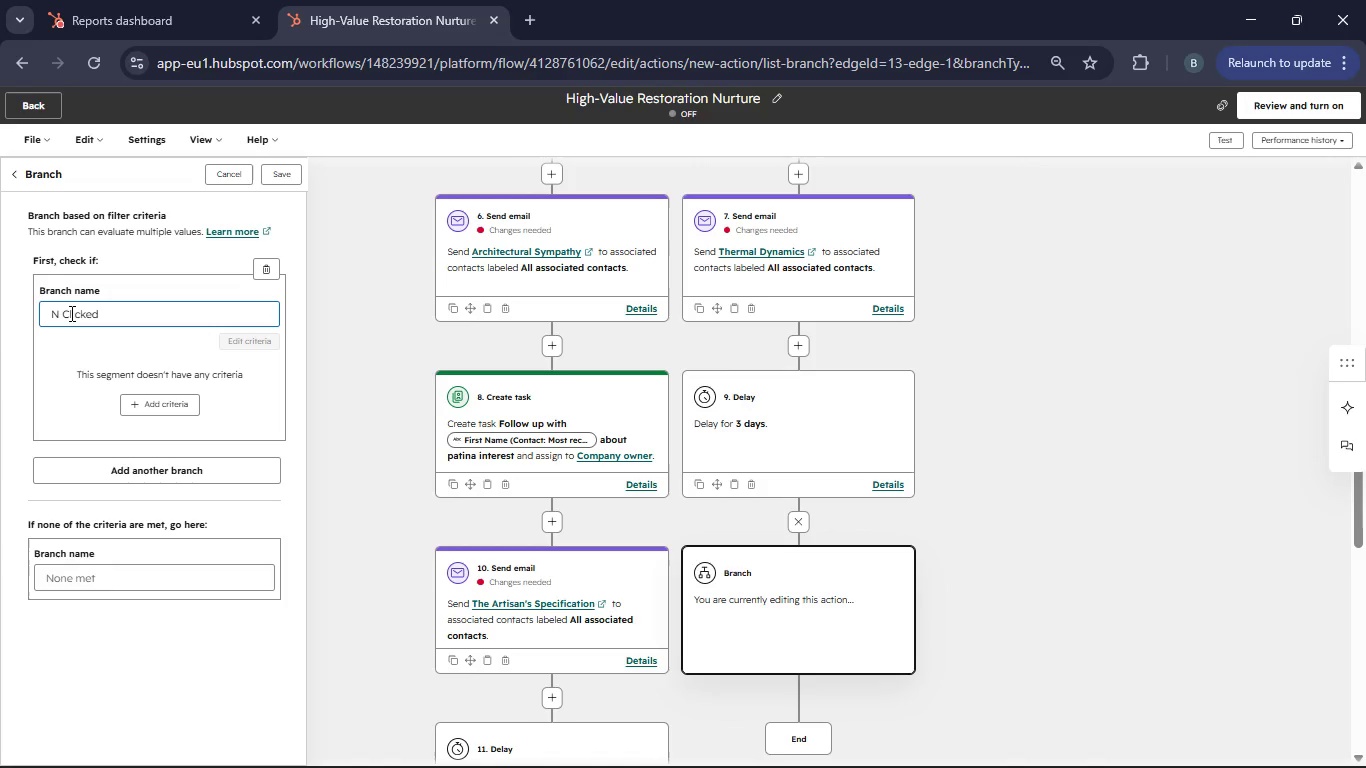 
key(Backspace)
 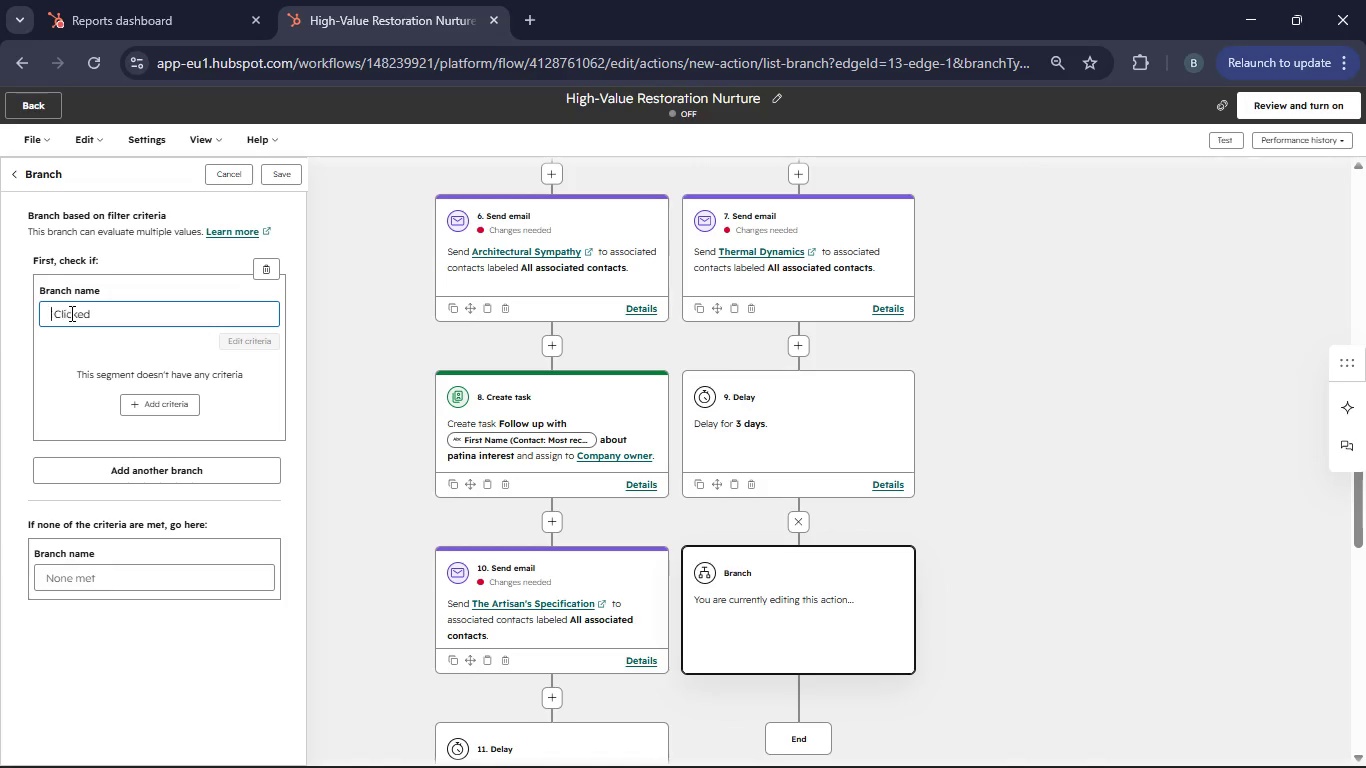 
key(Backspace)
 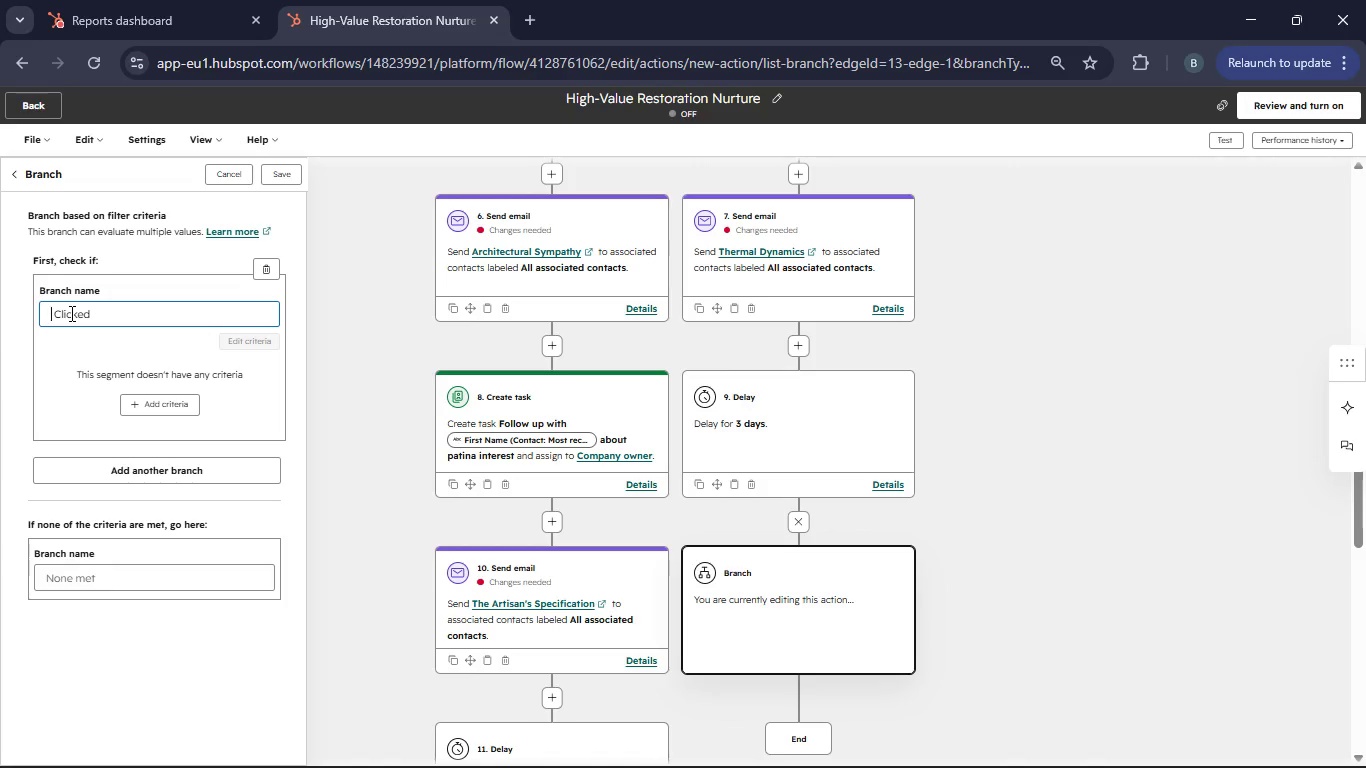 
key(Backspace)
 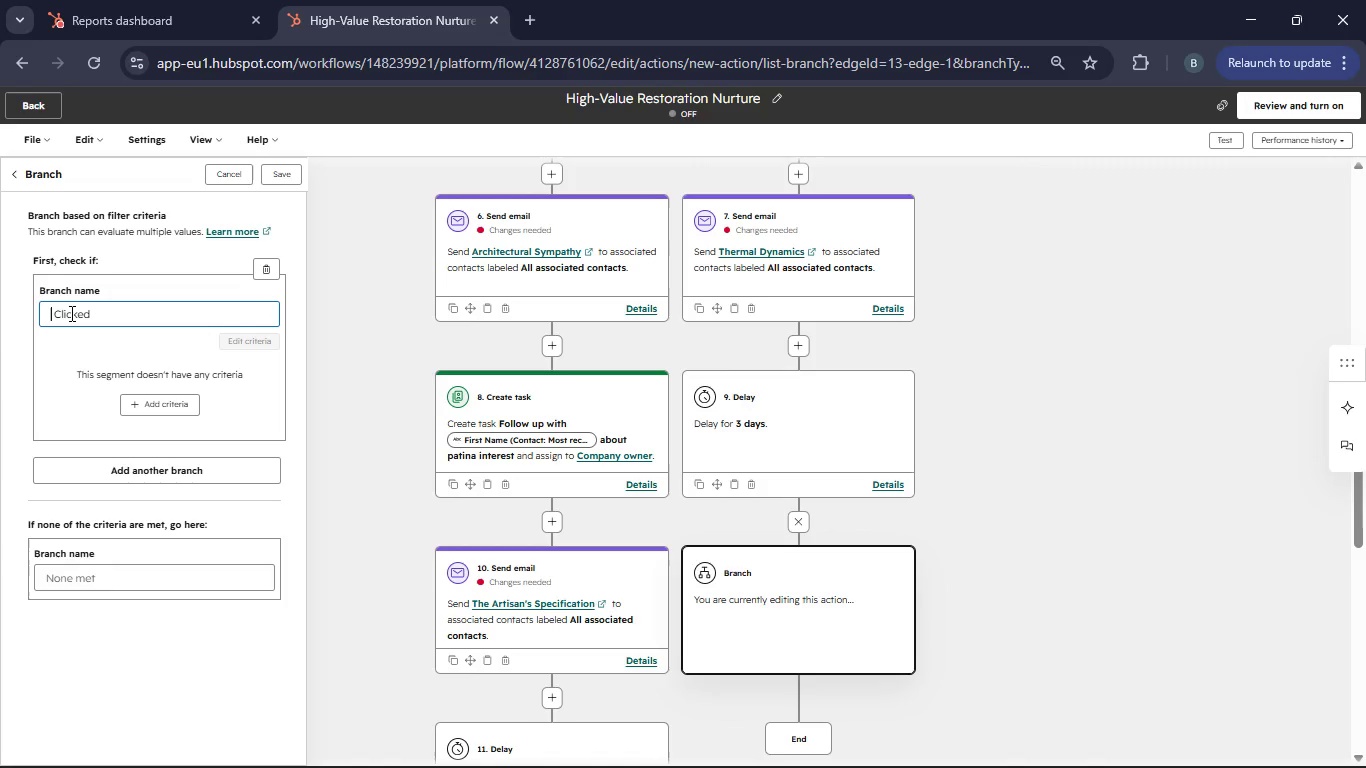 
key(Backspace)
 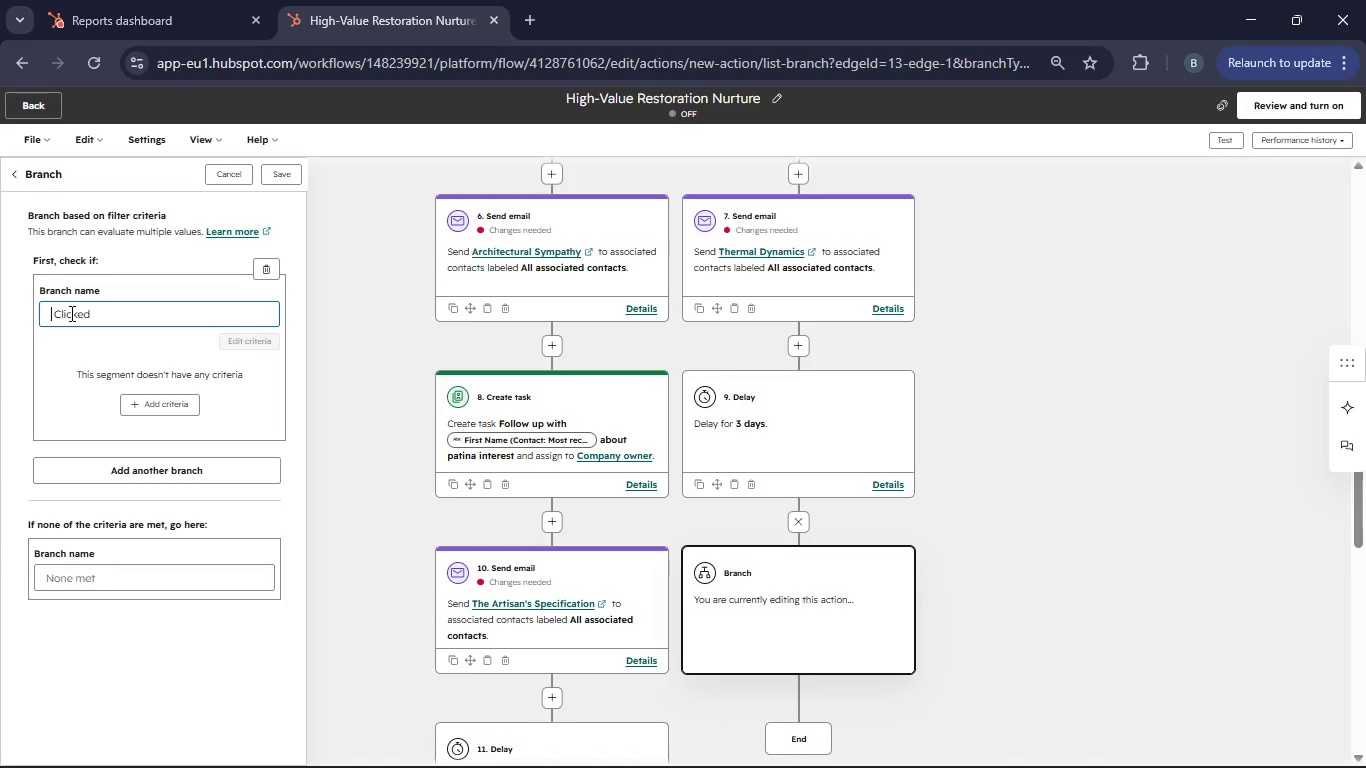 
key(Backspace)
 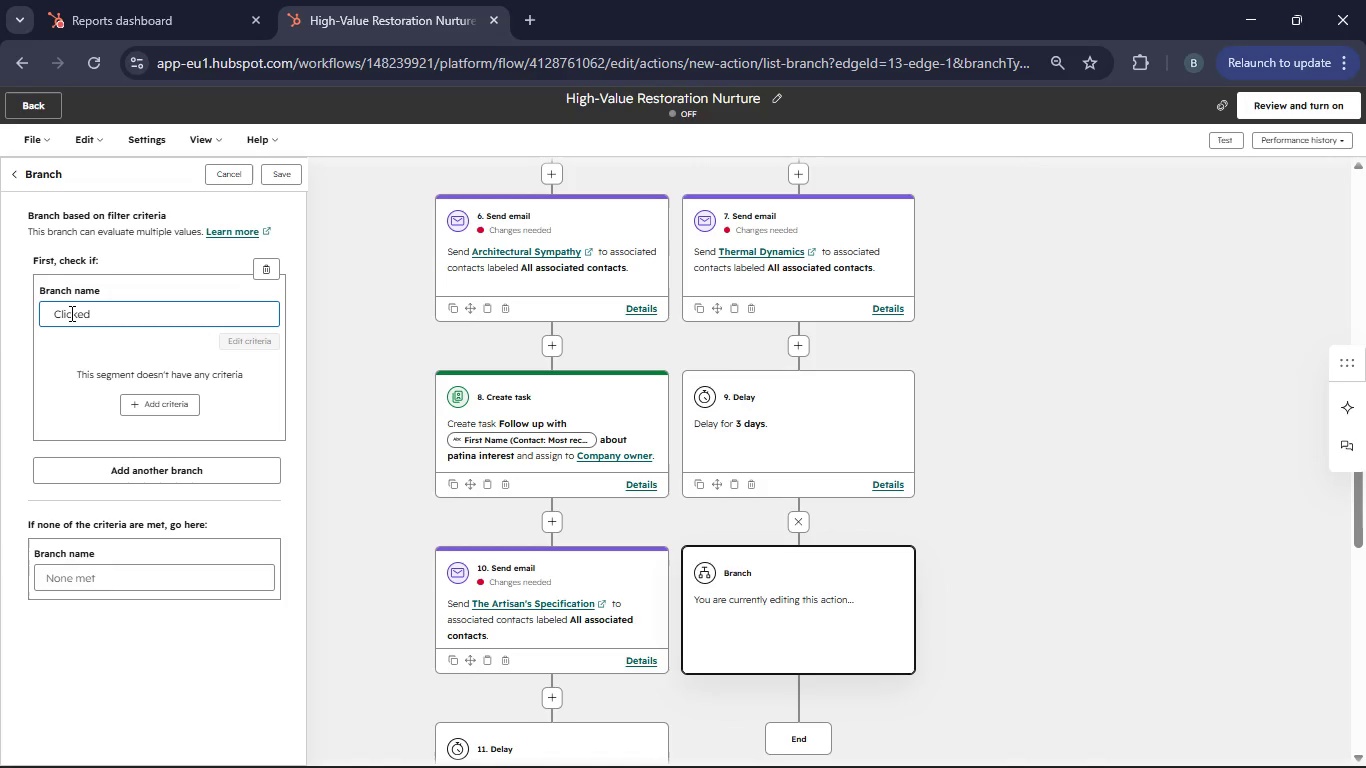 
key(ArrowRight)
 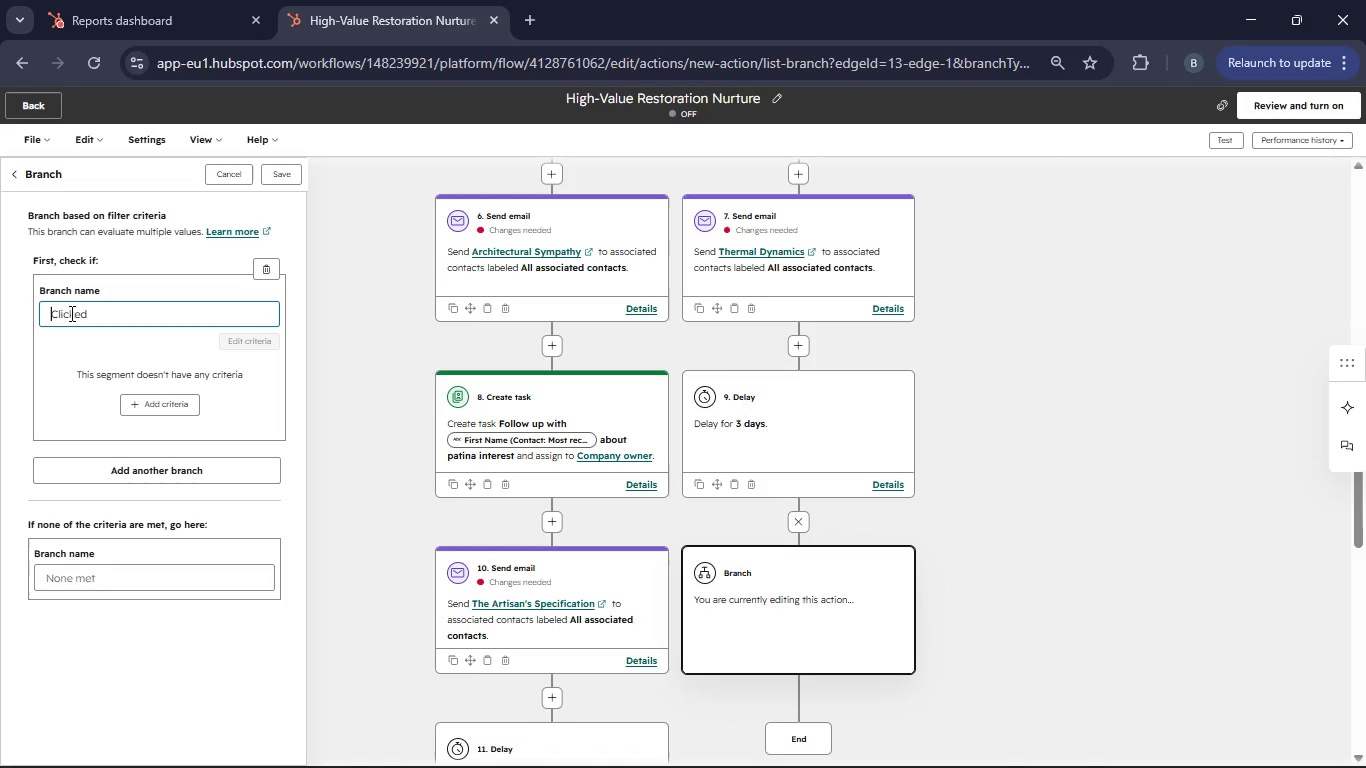 
key(Backspace)
 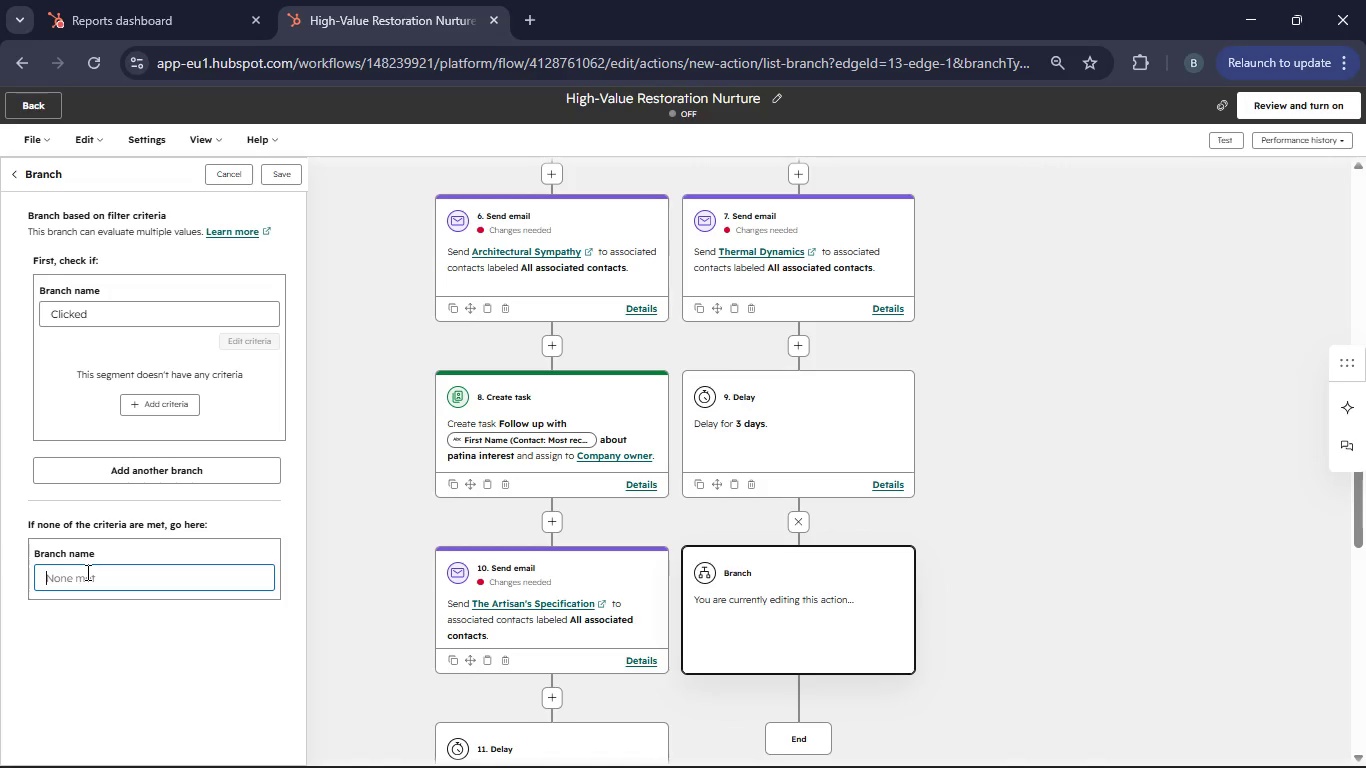 
type(Not Clicked)
 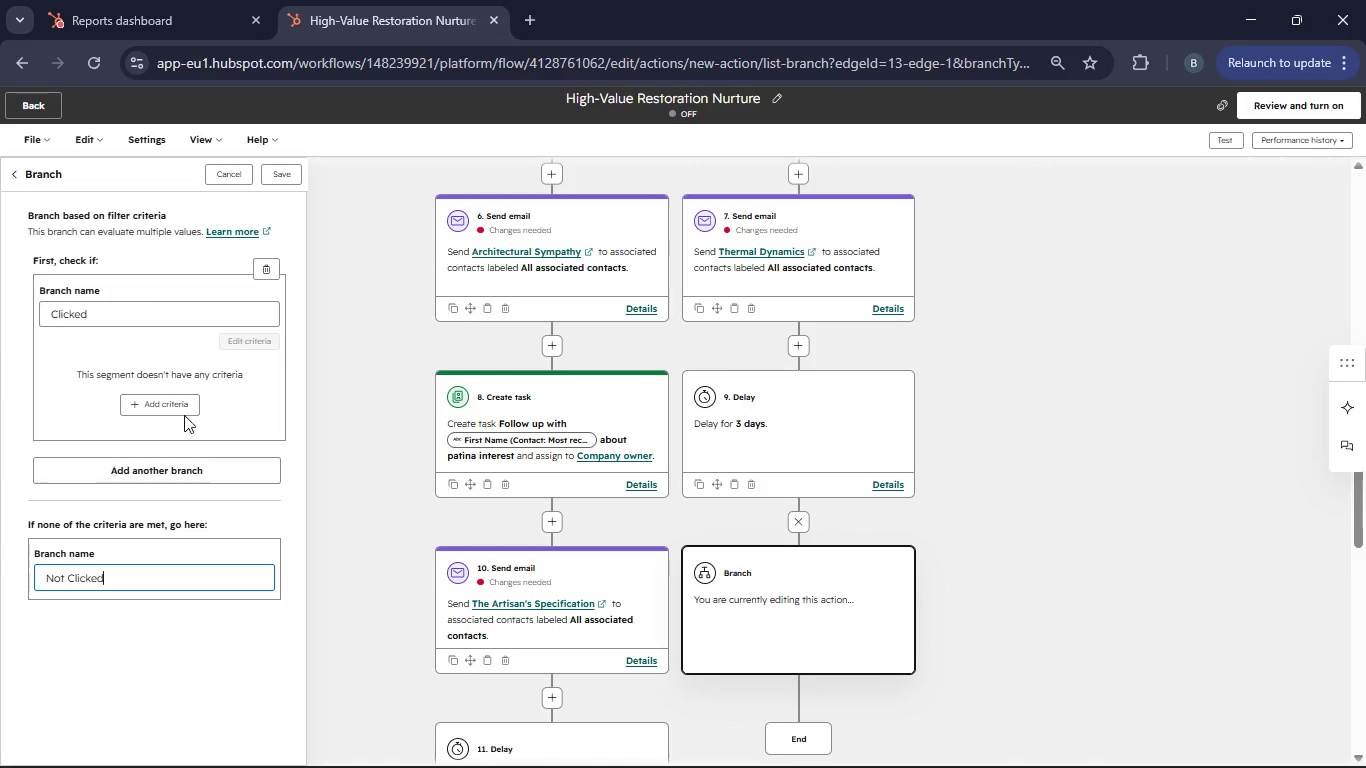 
left_click([183, 409])
 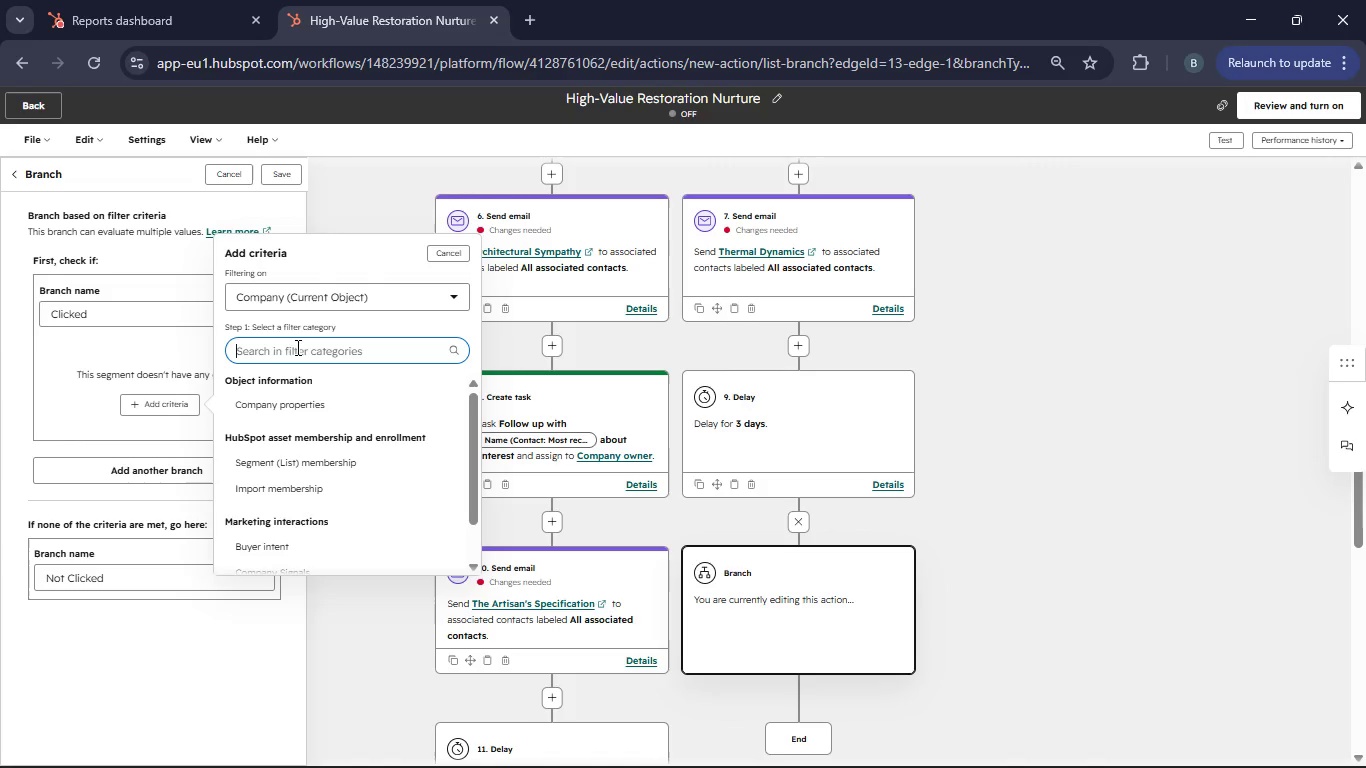 
left_click([328, 309])
 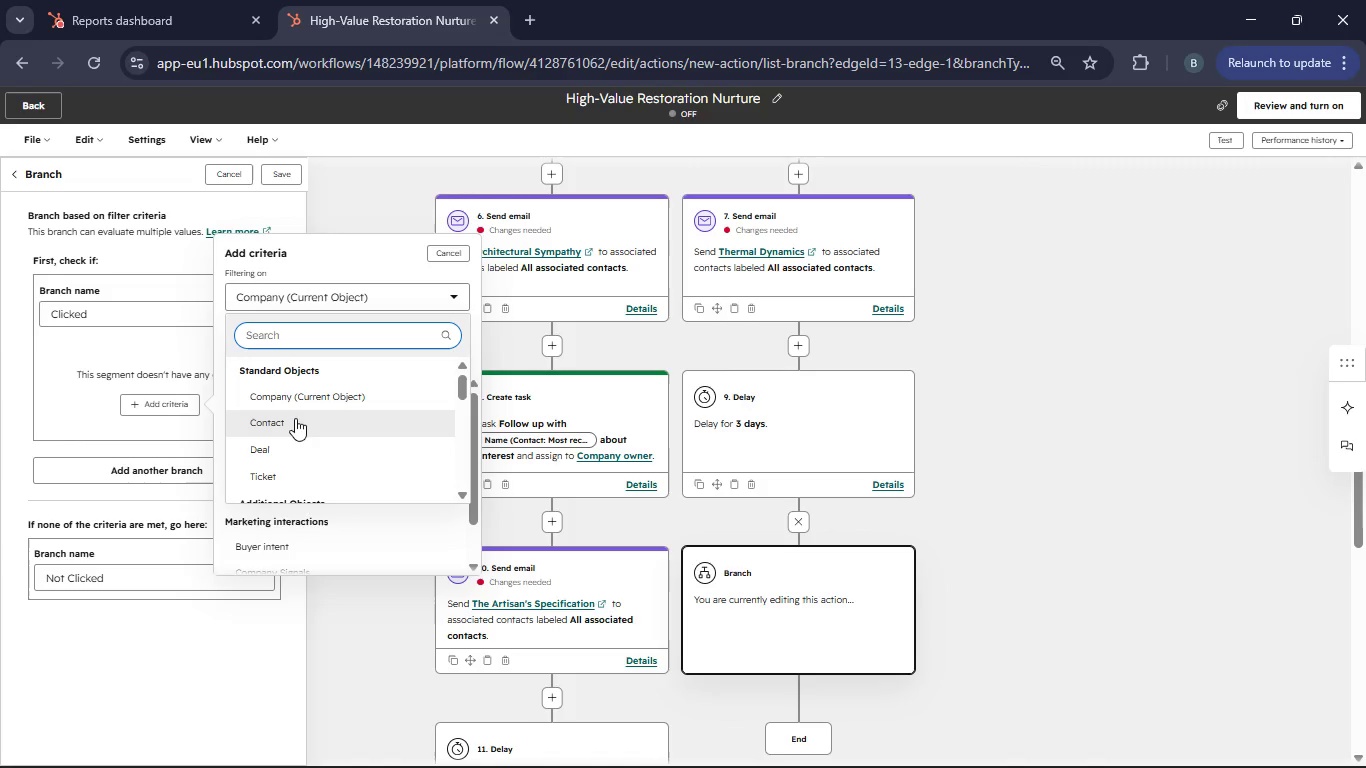 
left_click([295, 418])
 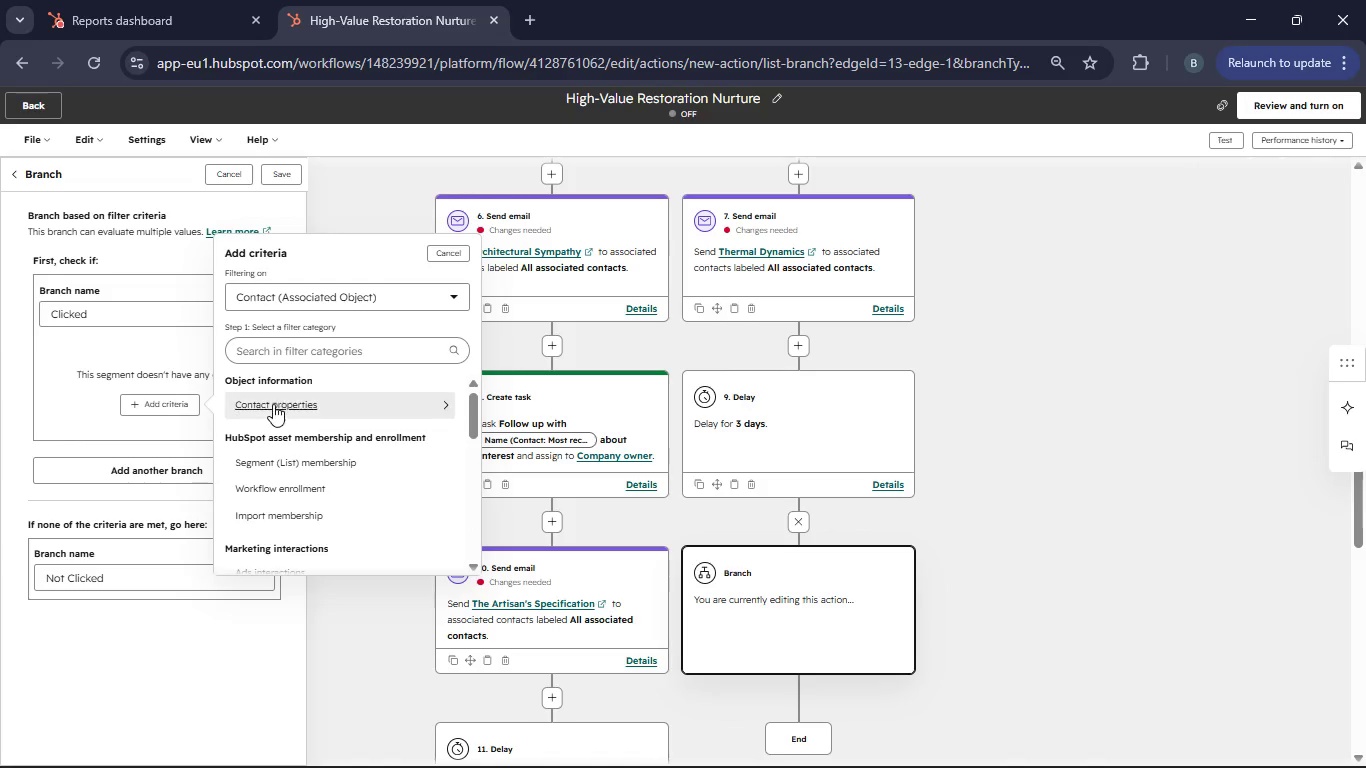 
left_click([273, 404])
 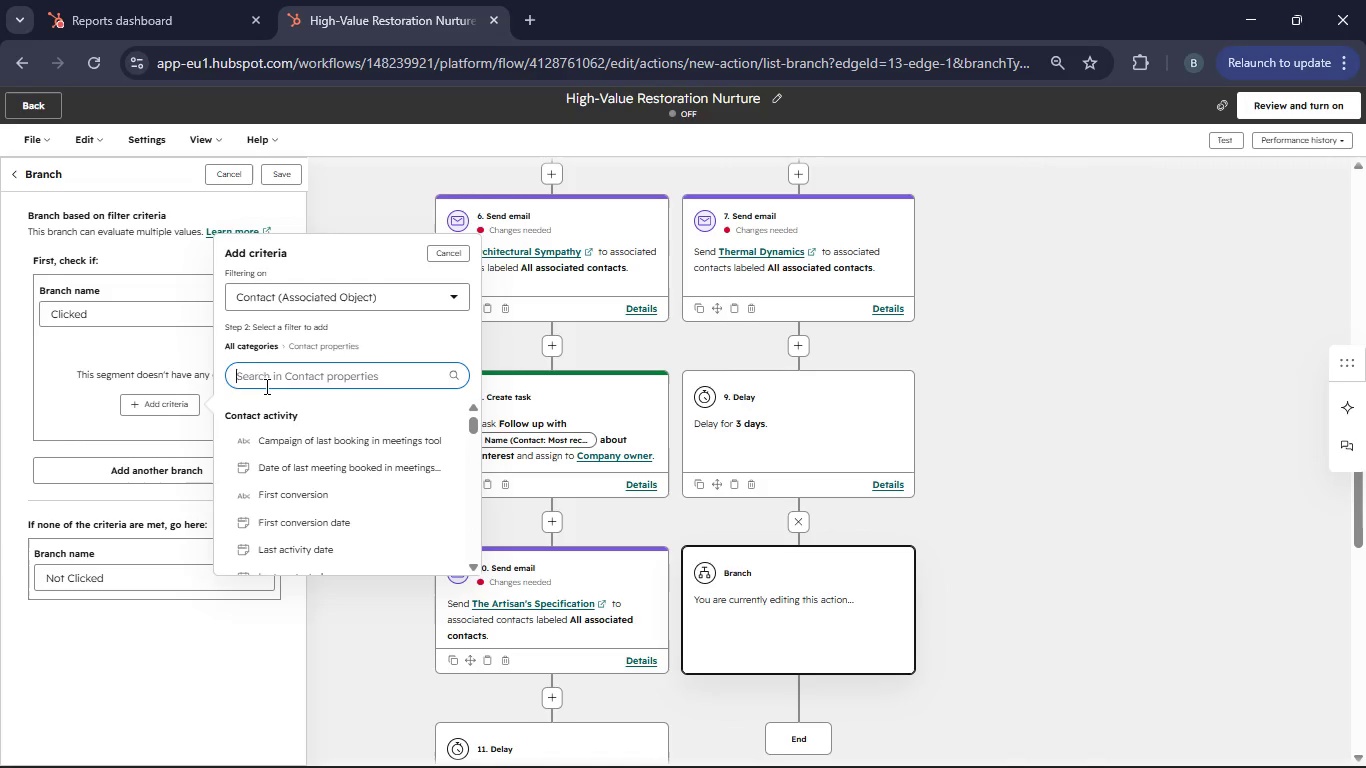 
left_click([266, 381])
 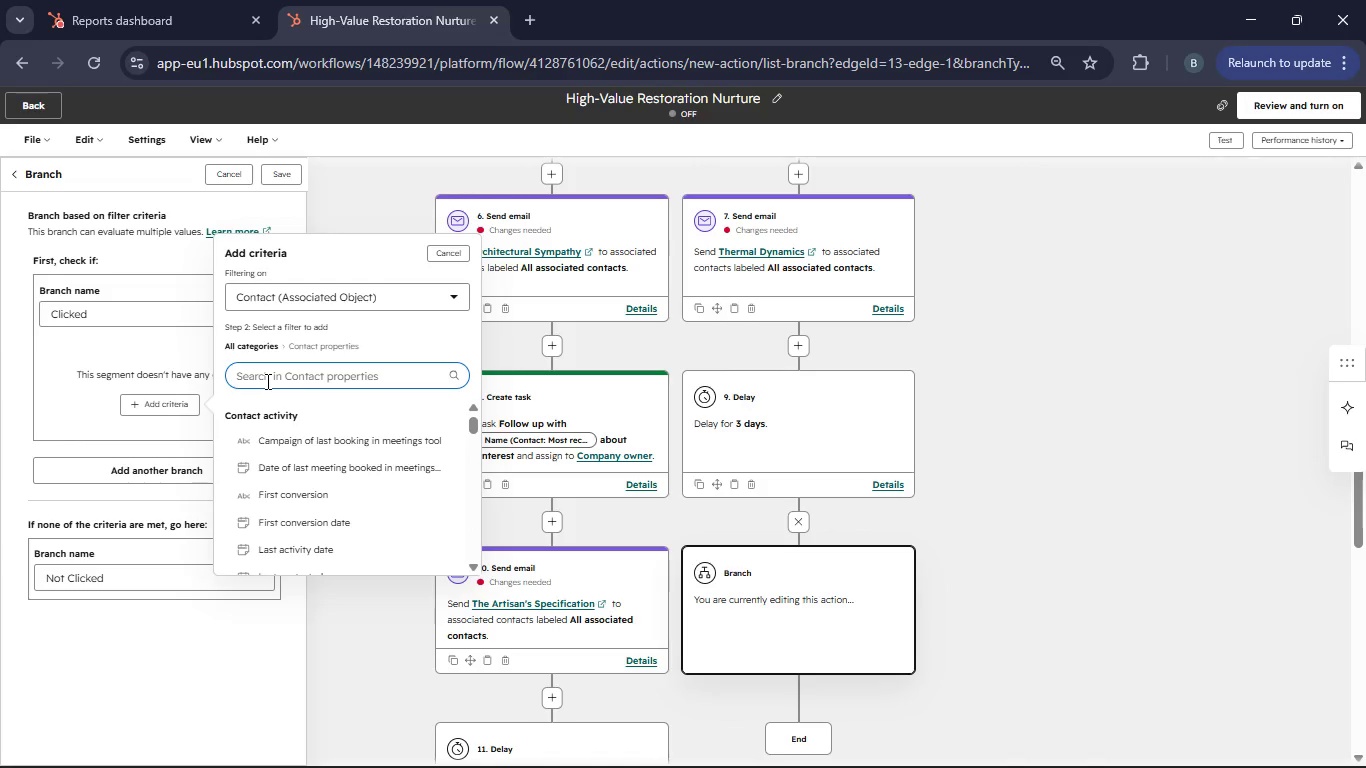 
type(Email click)
 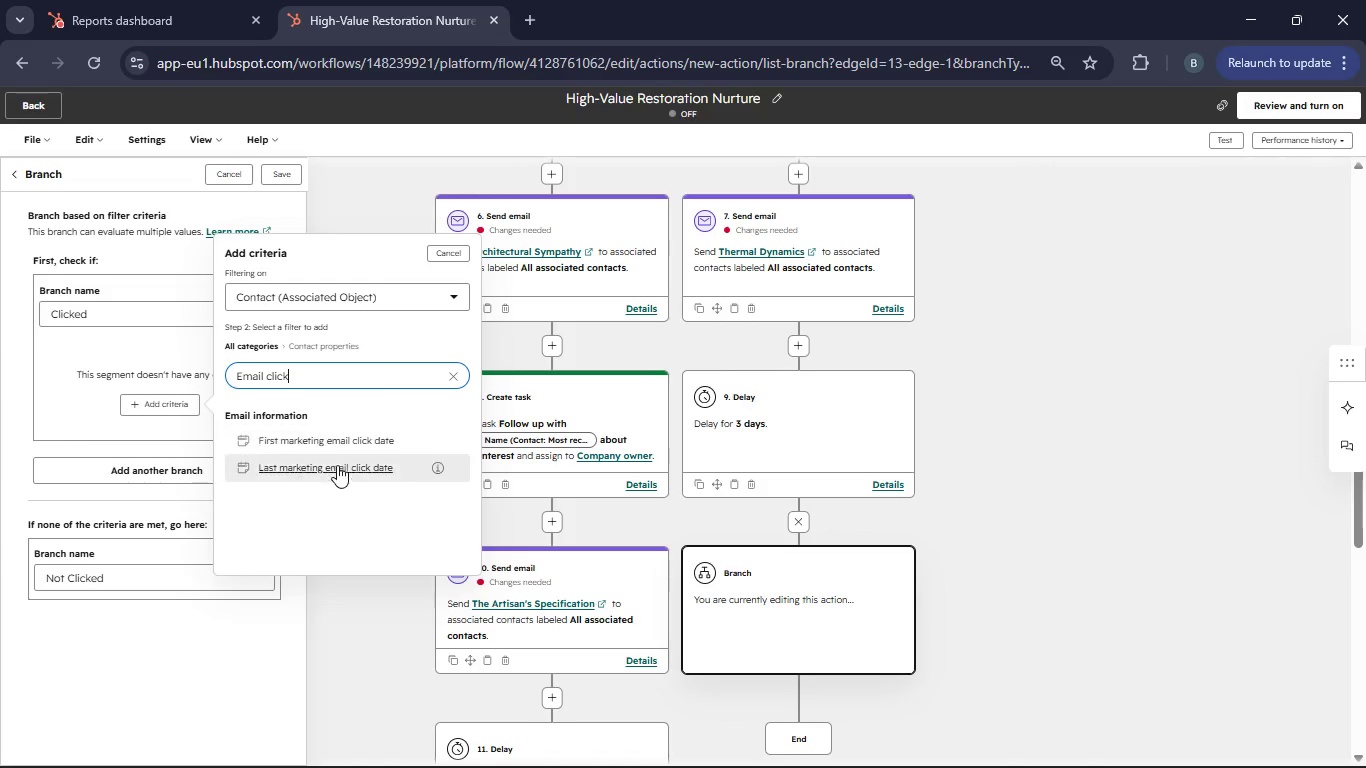 
left_click([337, 470])
 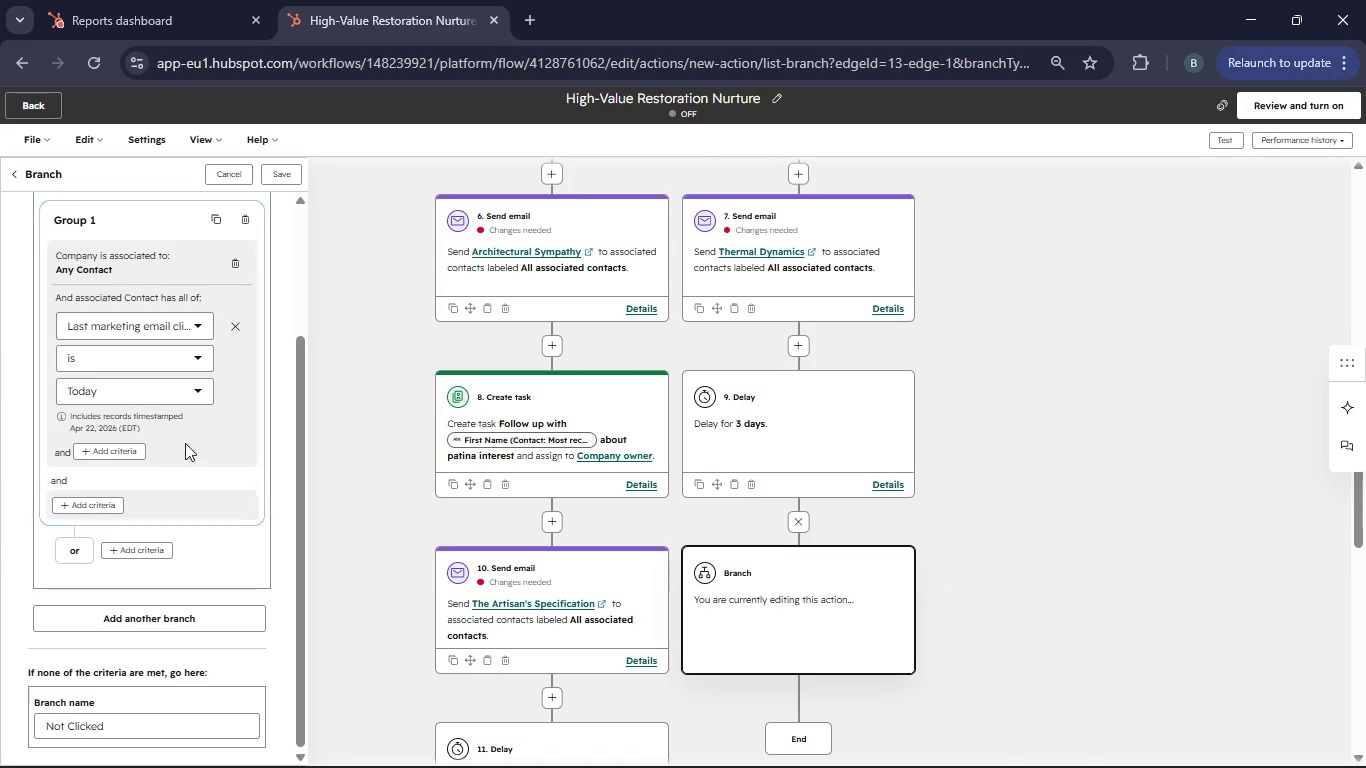 
scroll: coordinate [209, 507], scroll_direction: down, amount: 1.0
 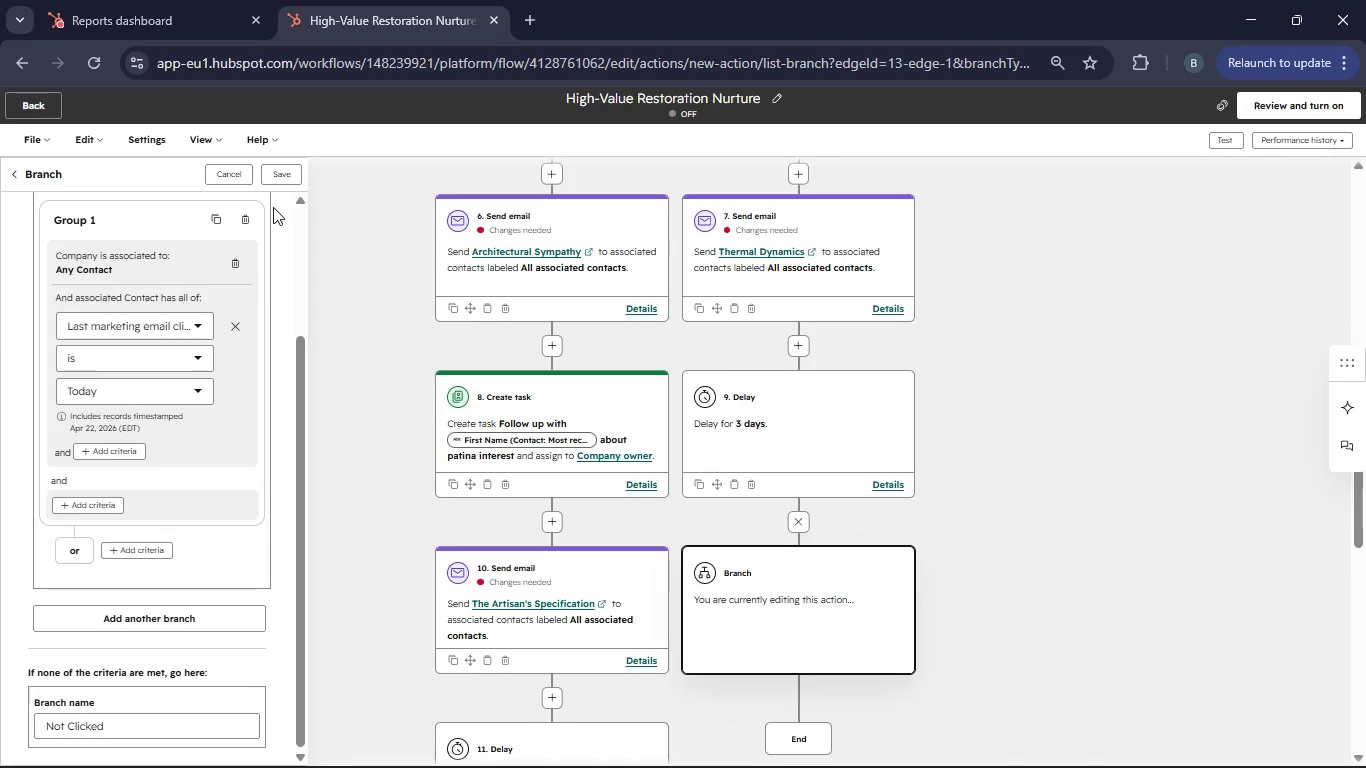 
left_click([277, 174])
 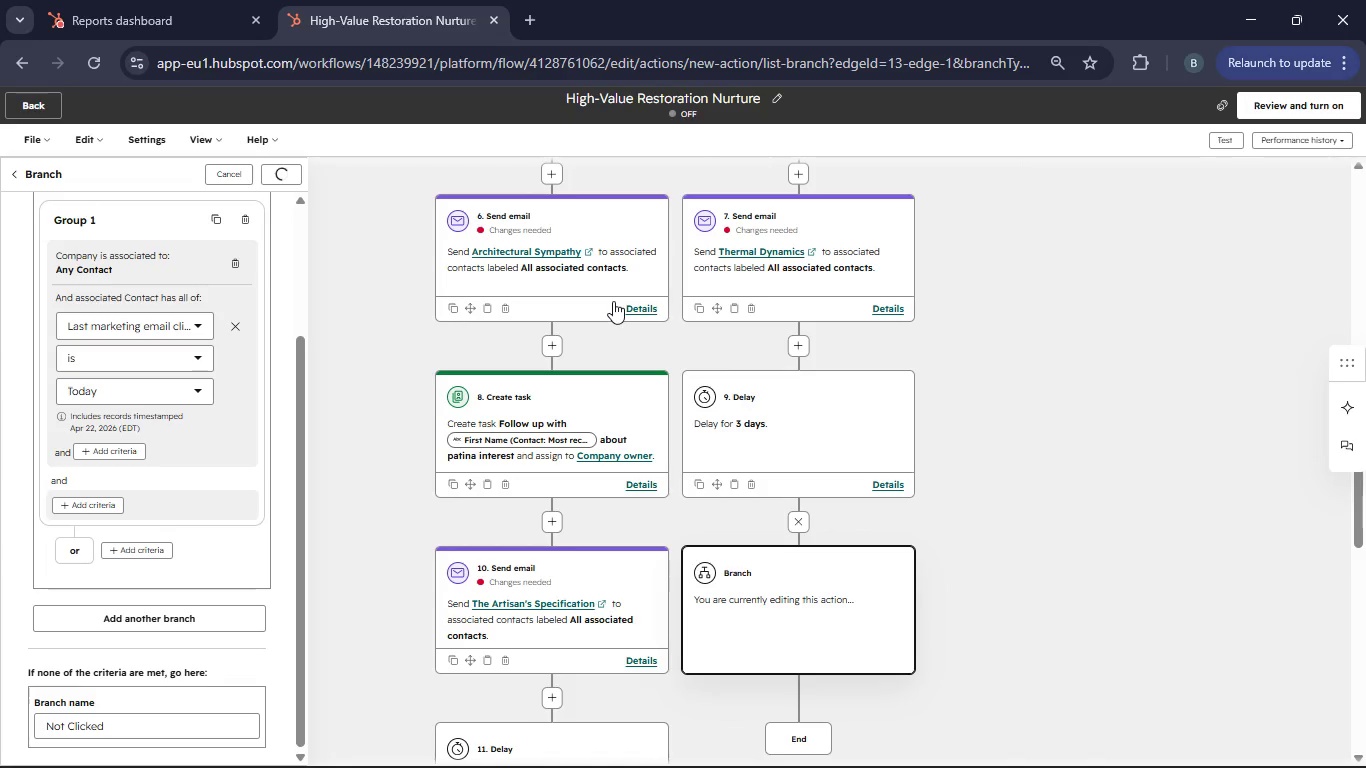 
wait(13.42)
 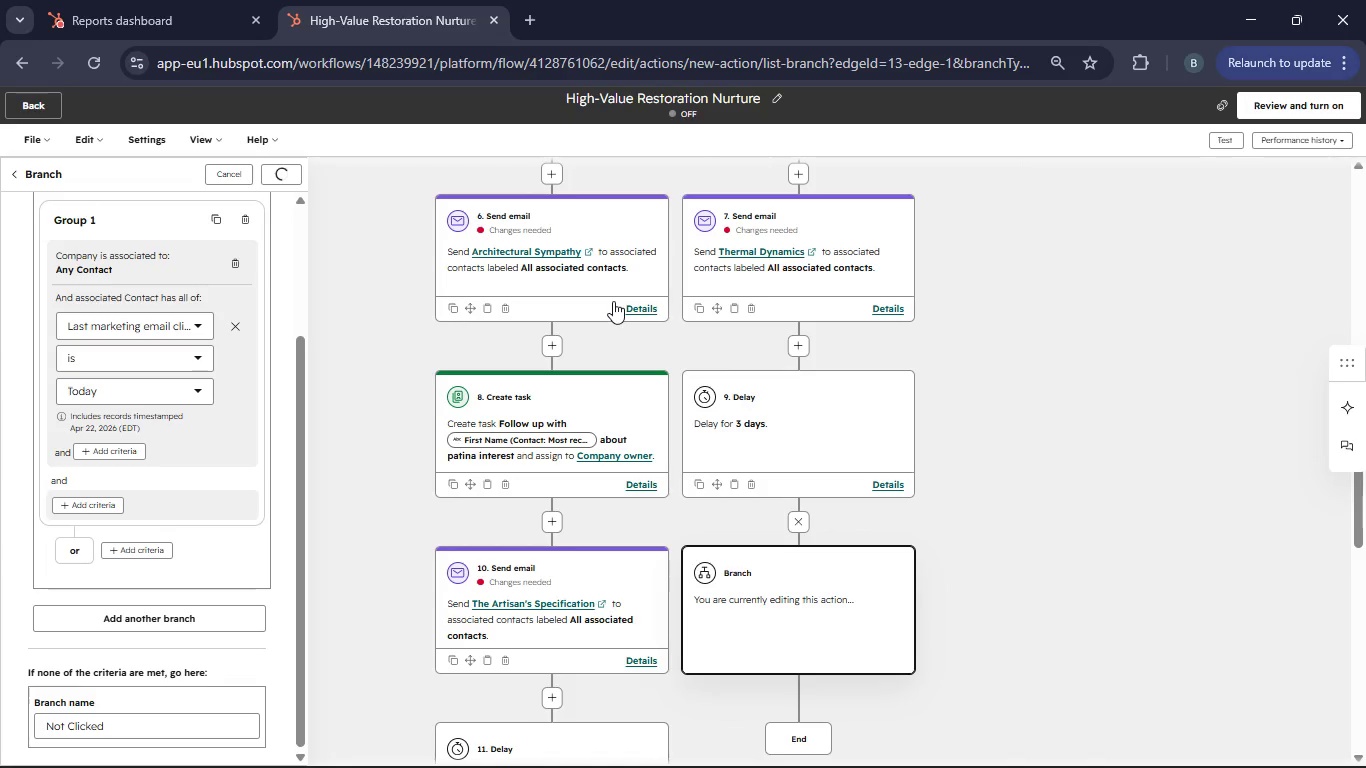 
scroll: coordinate [754, 431], scroll_direction: down, amount: 4.0
 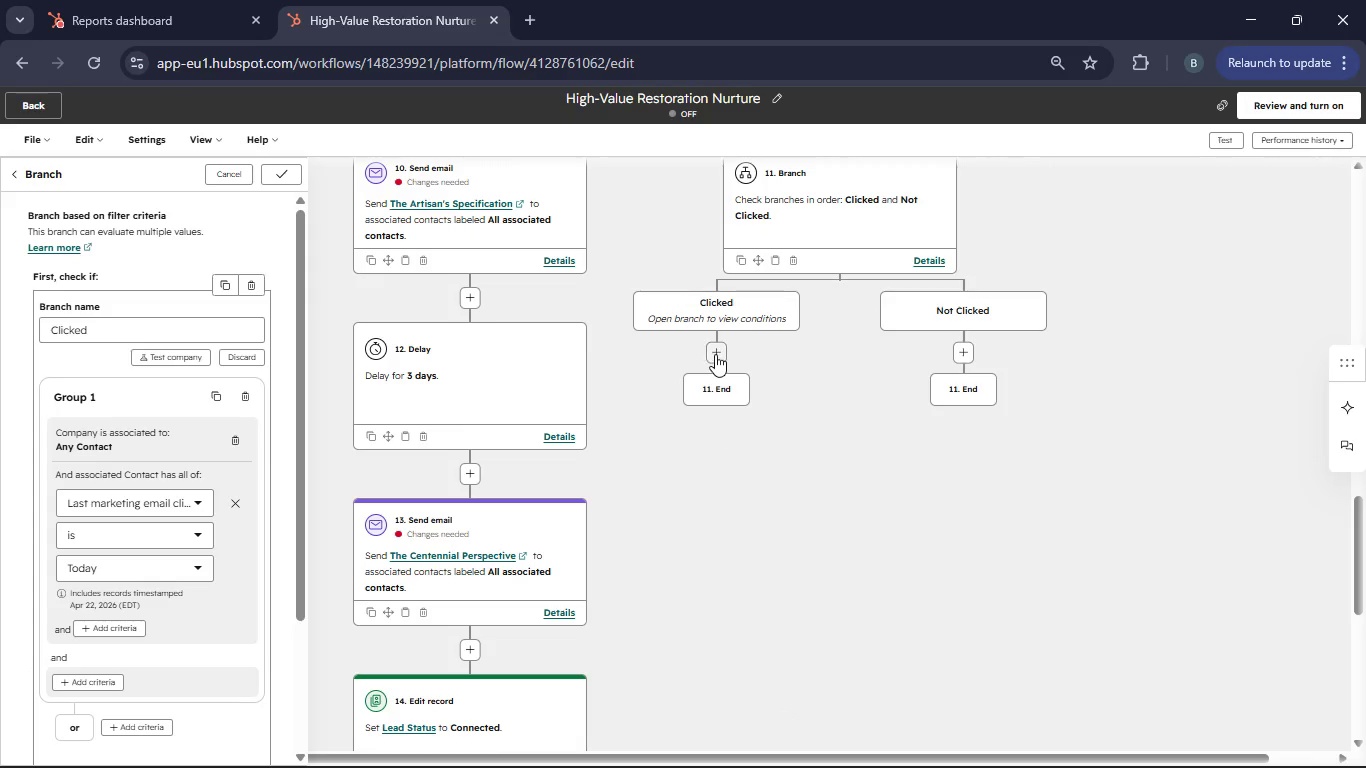 
left_click([715, 354])
 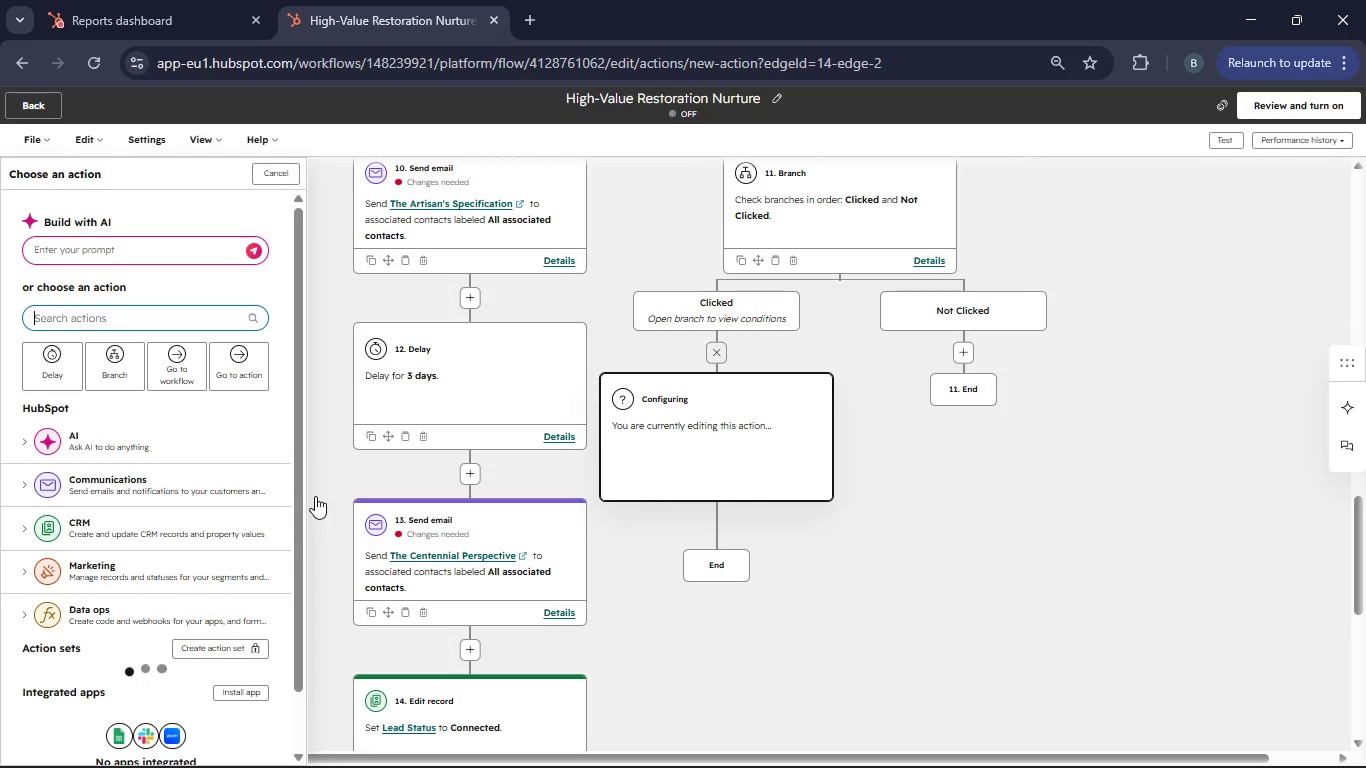 
left_click([32, 521])
 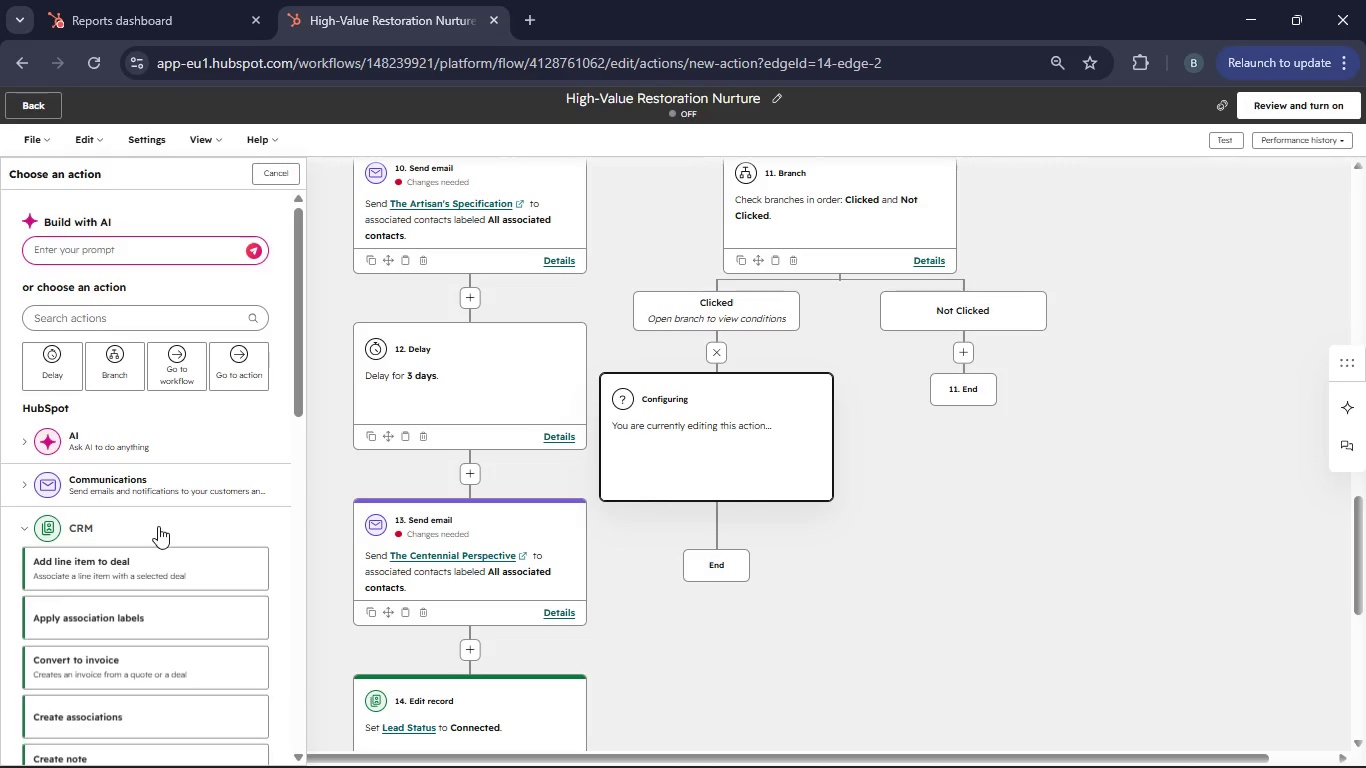 
scroll: coordinate [169, 531], scroll_direction: down, amount: 3.0
 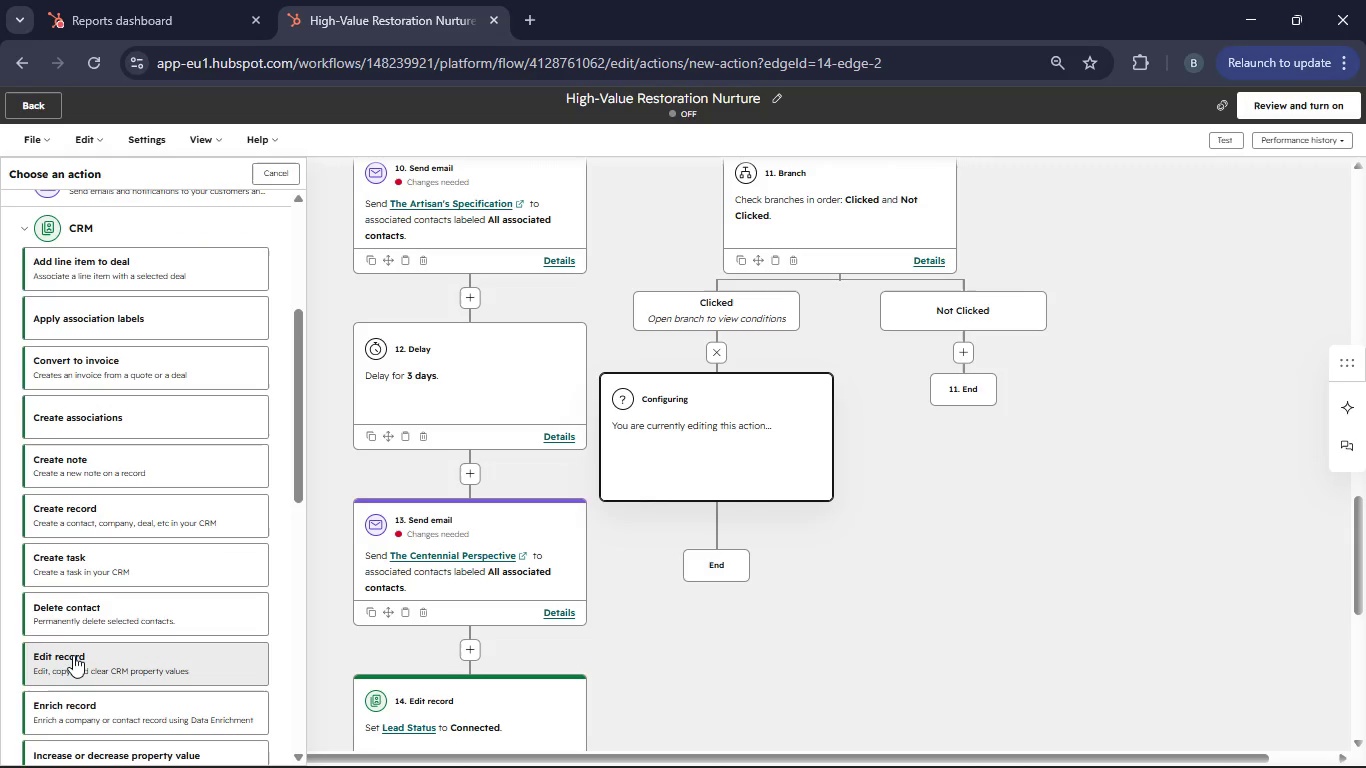 
left_click([73, 655])
 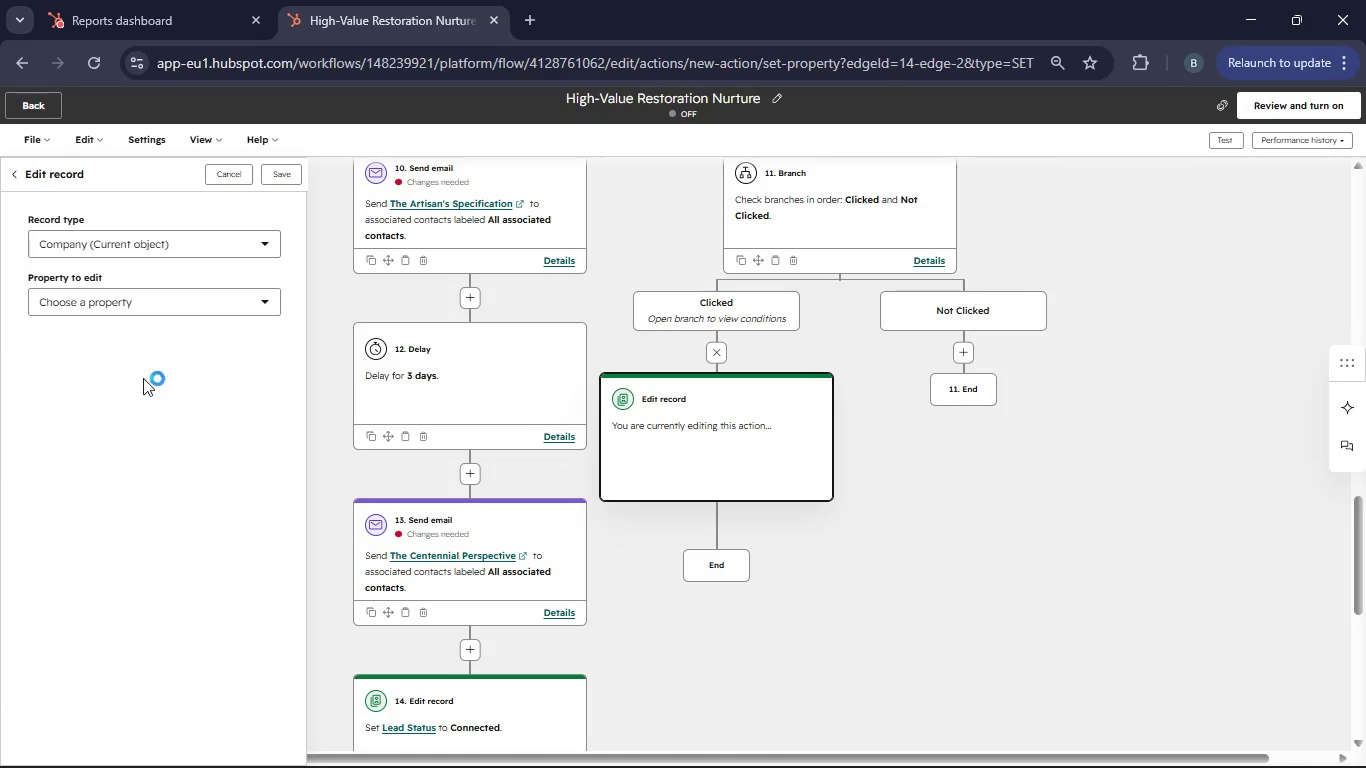 
left_click([264, 294])
 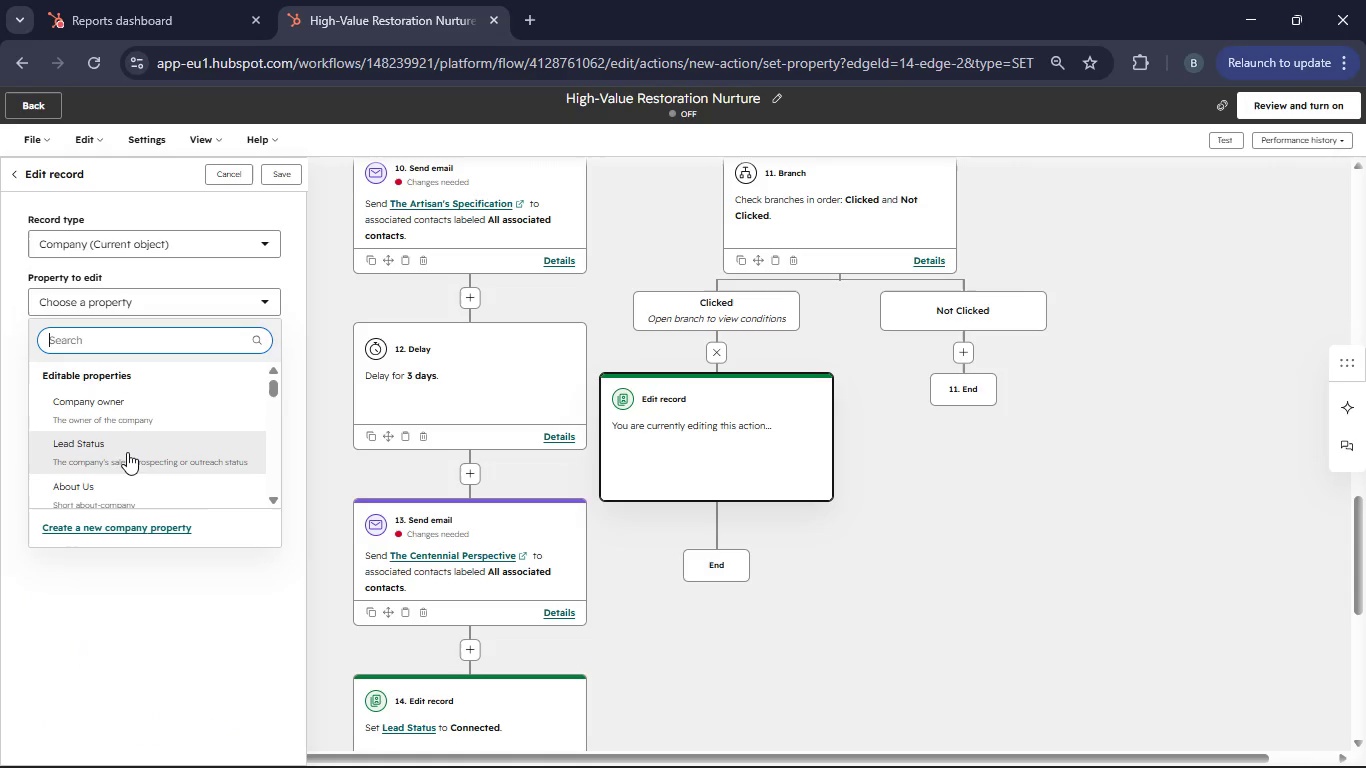 
left_click([124, 454])
 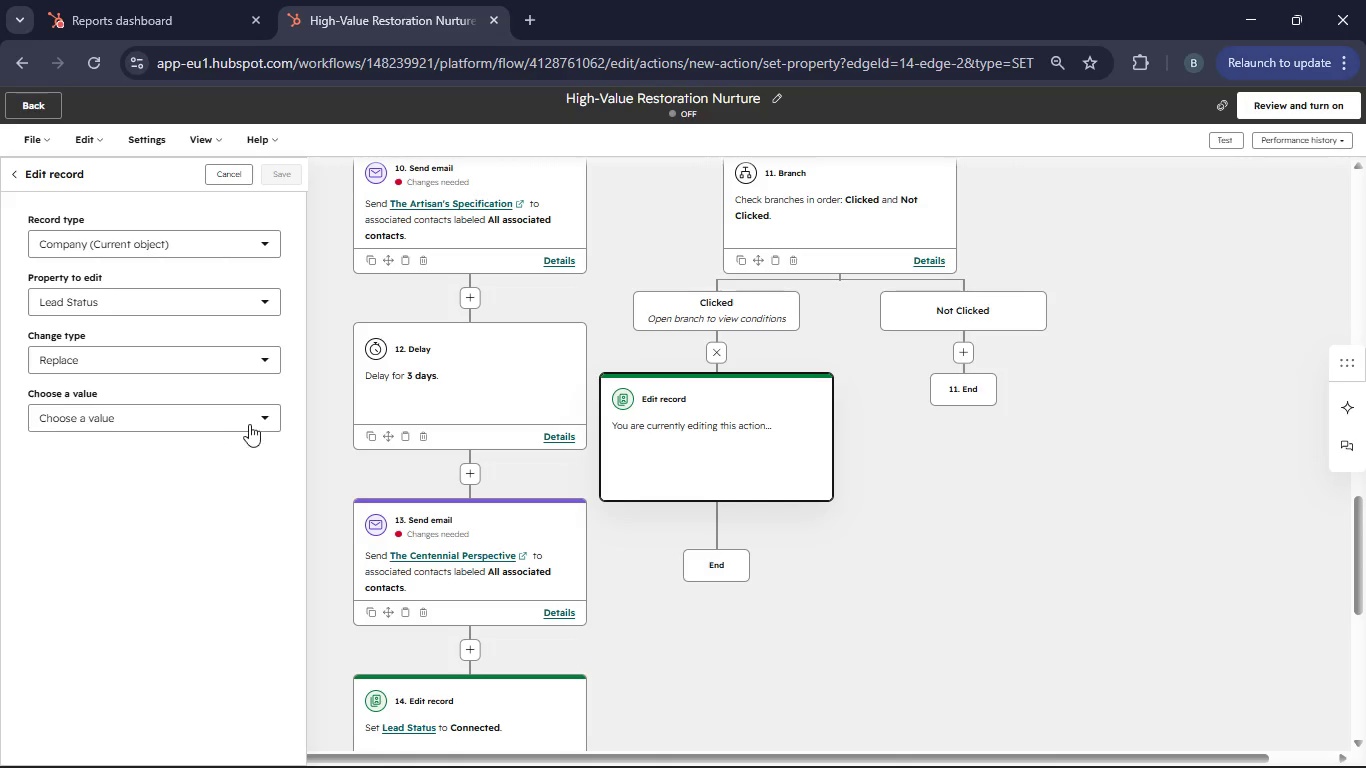 
left_click([263, 424])
 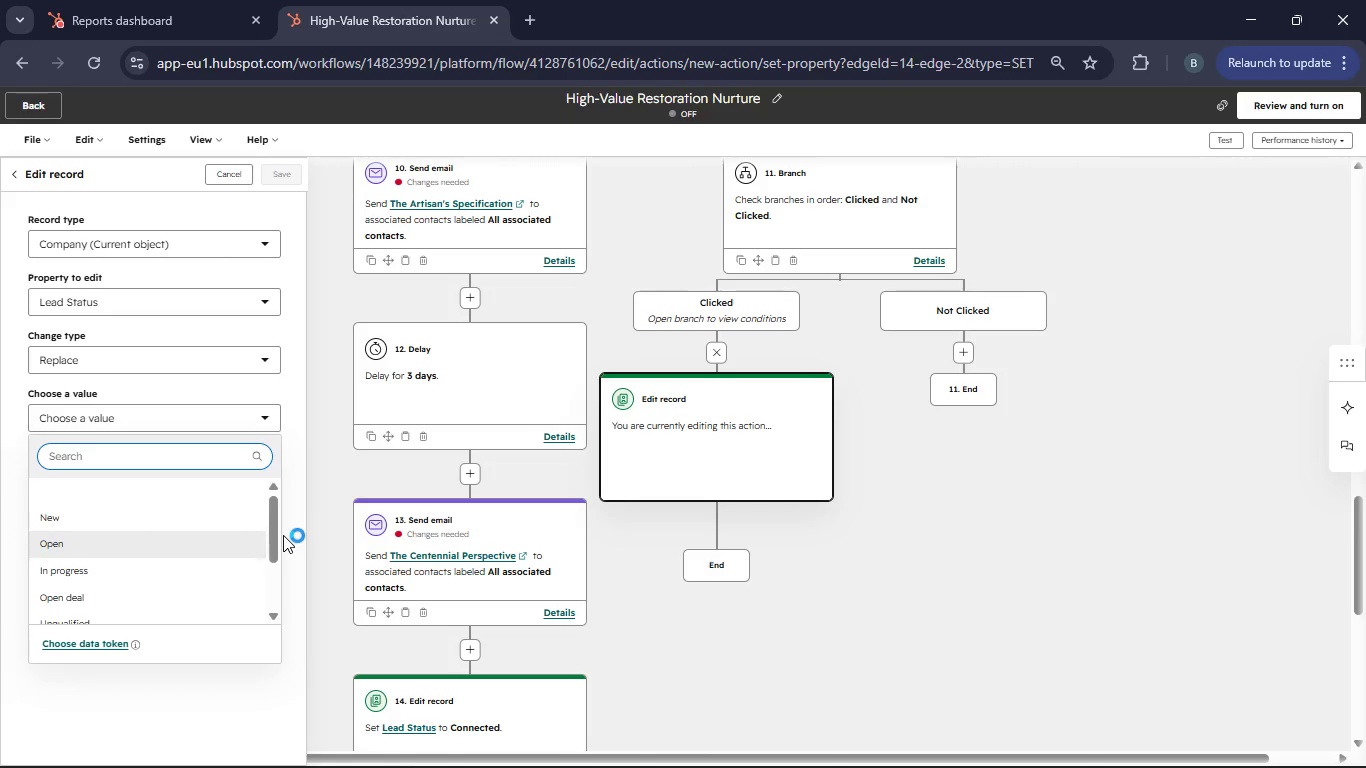 
left_click_drag(start_coordinate=[273, 533], to_coordinate=[272, 552])
 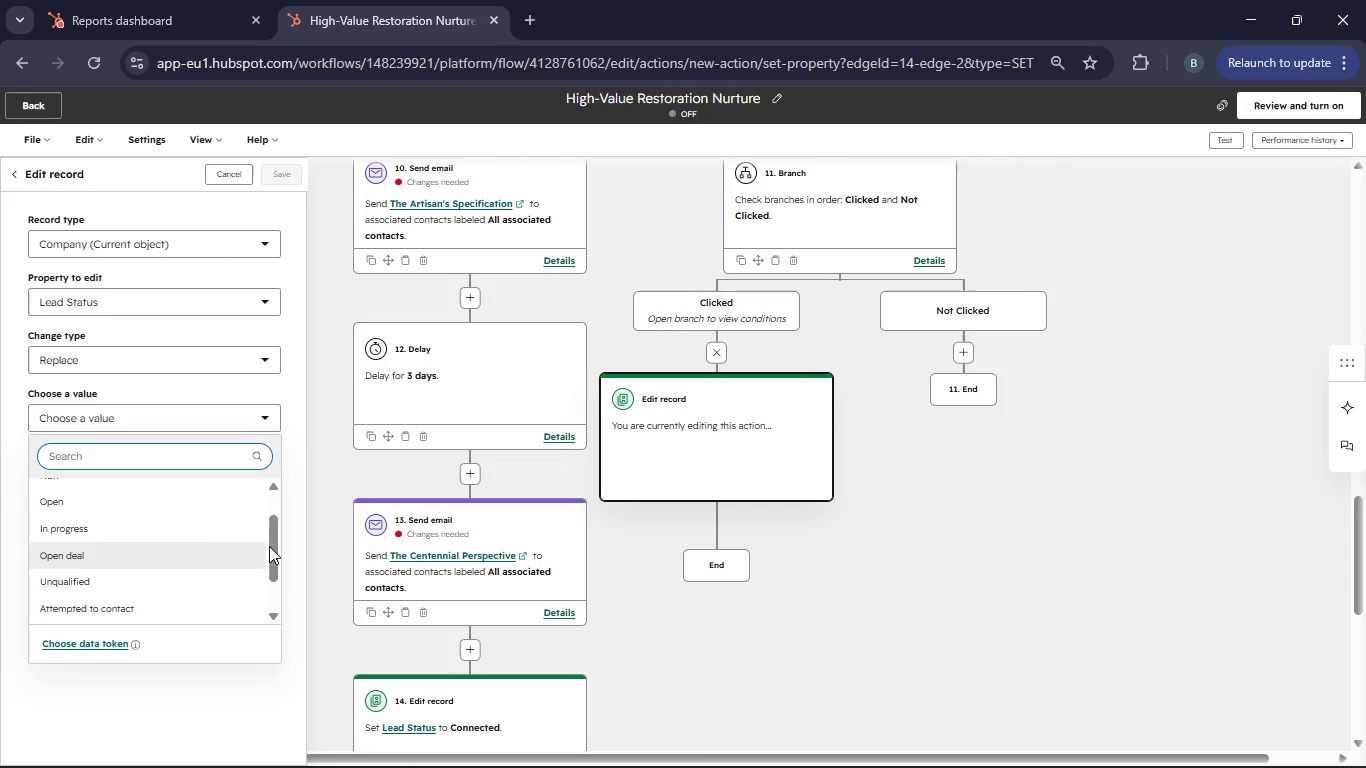 
left_click_drag(start_coordinate=[269, 546], to_coordinate=[276, 565])
 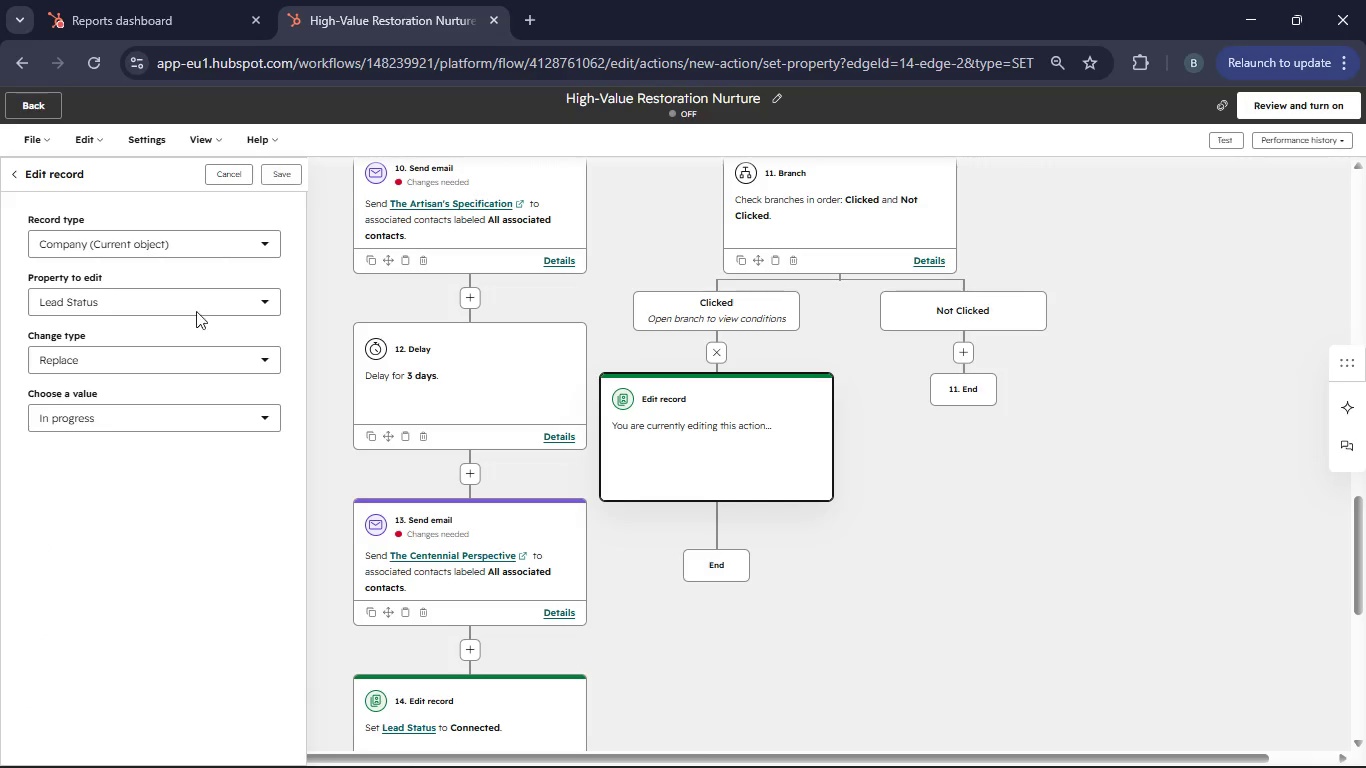 
left_click([281, 169])
 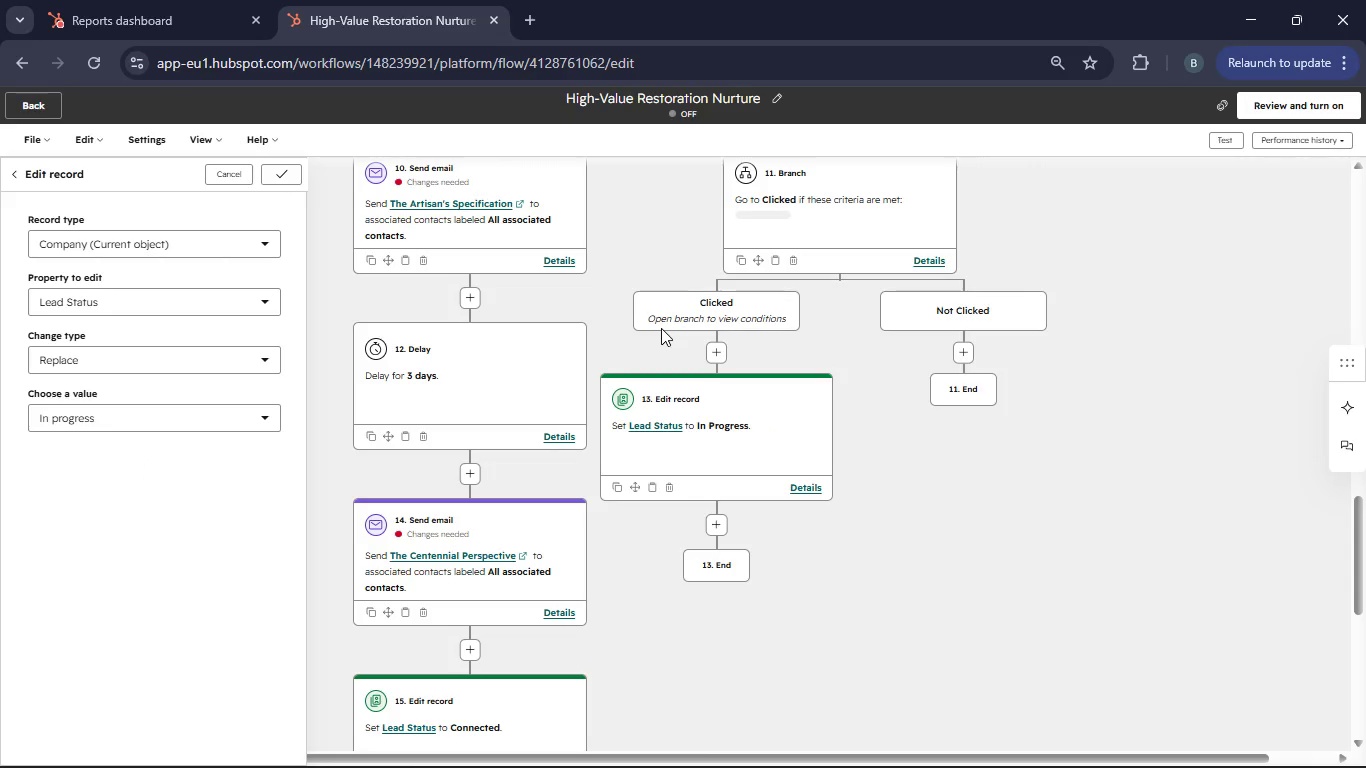 
wait(7.77)
 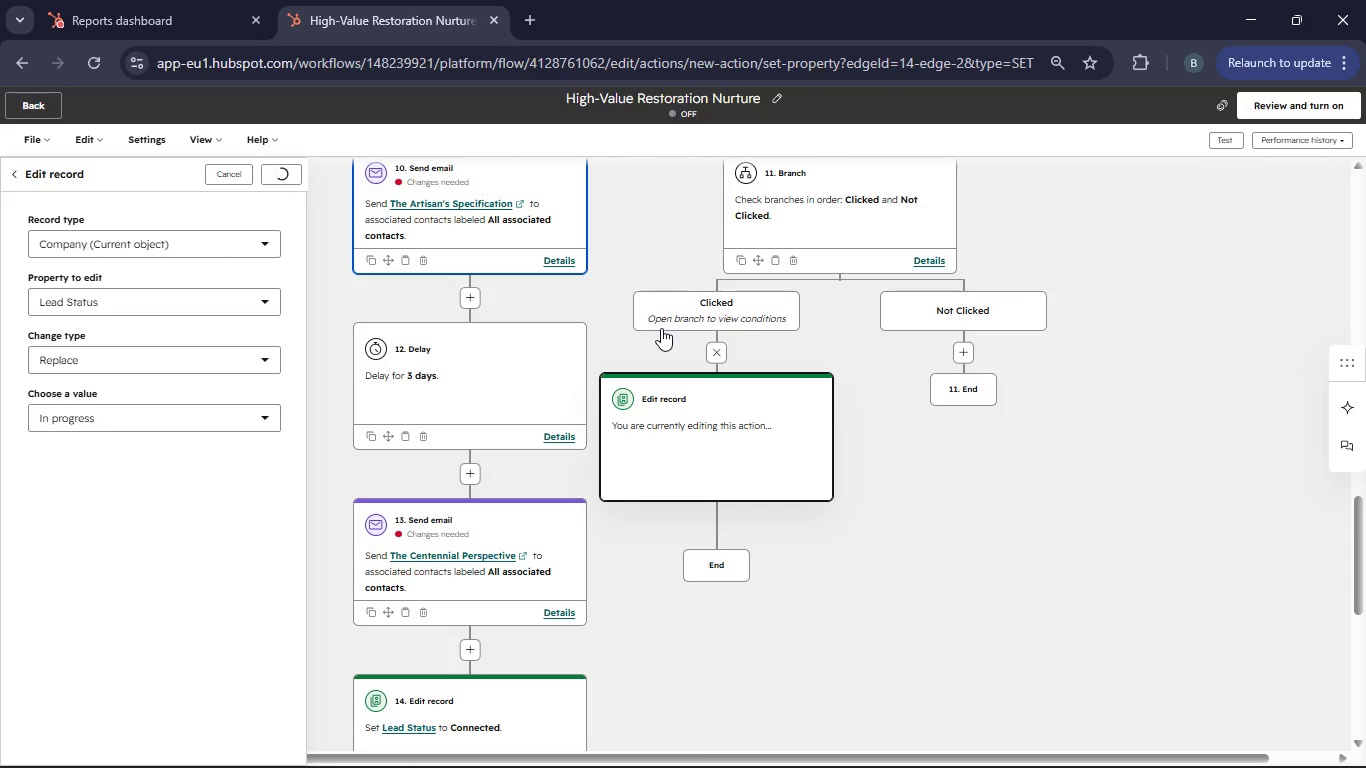 
left_click([722, 528])
 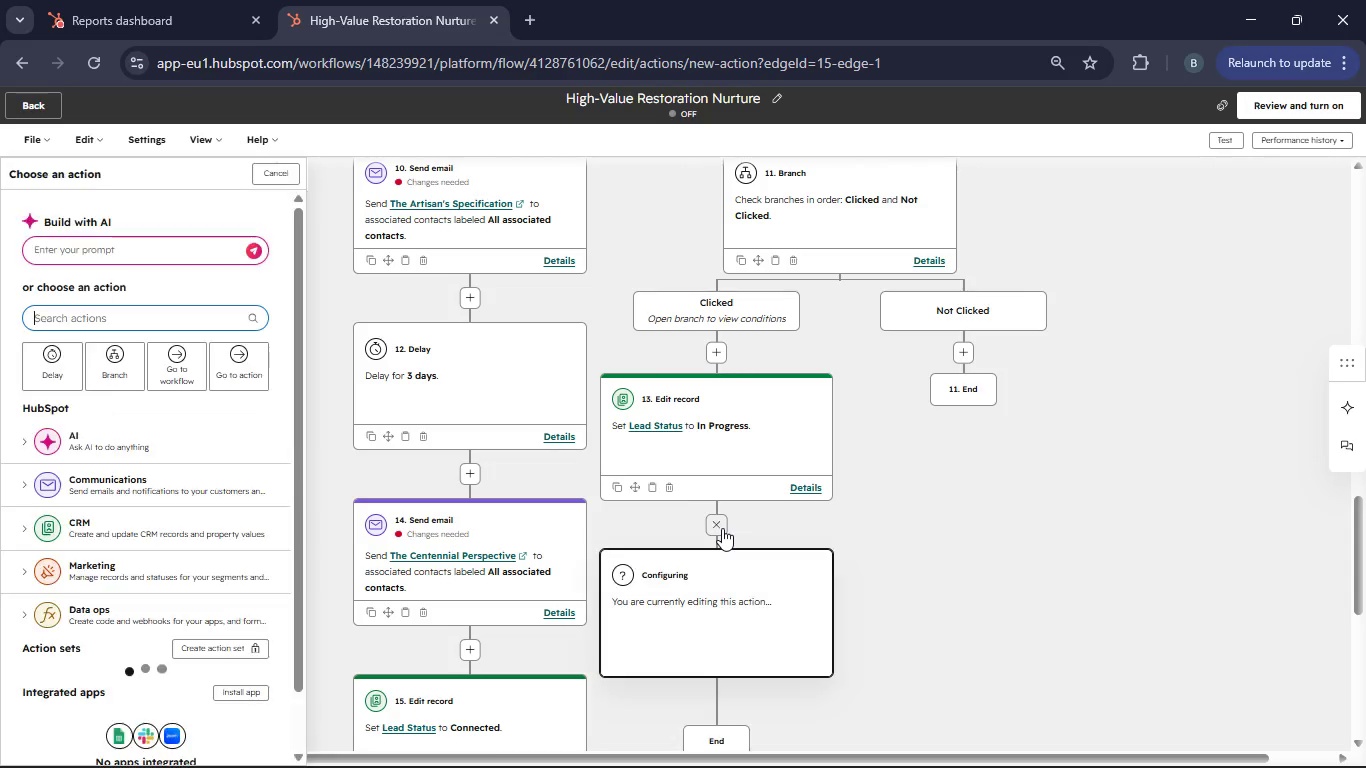 
left_click([120, 482])
 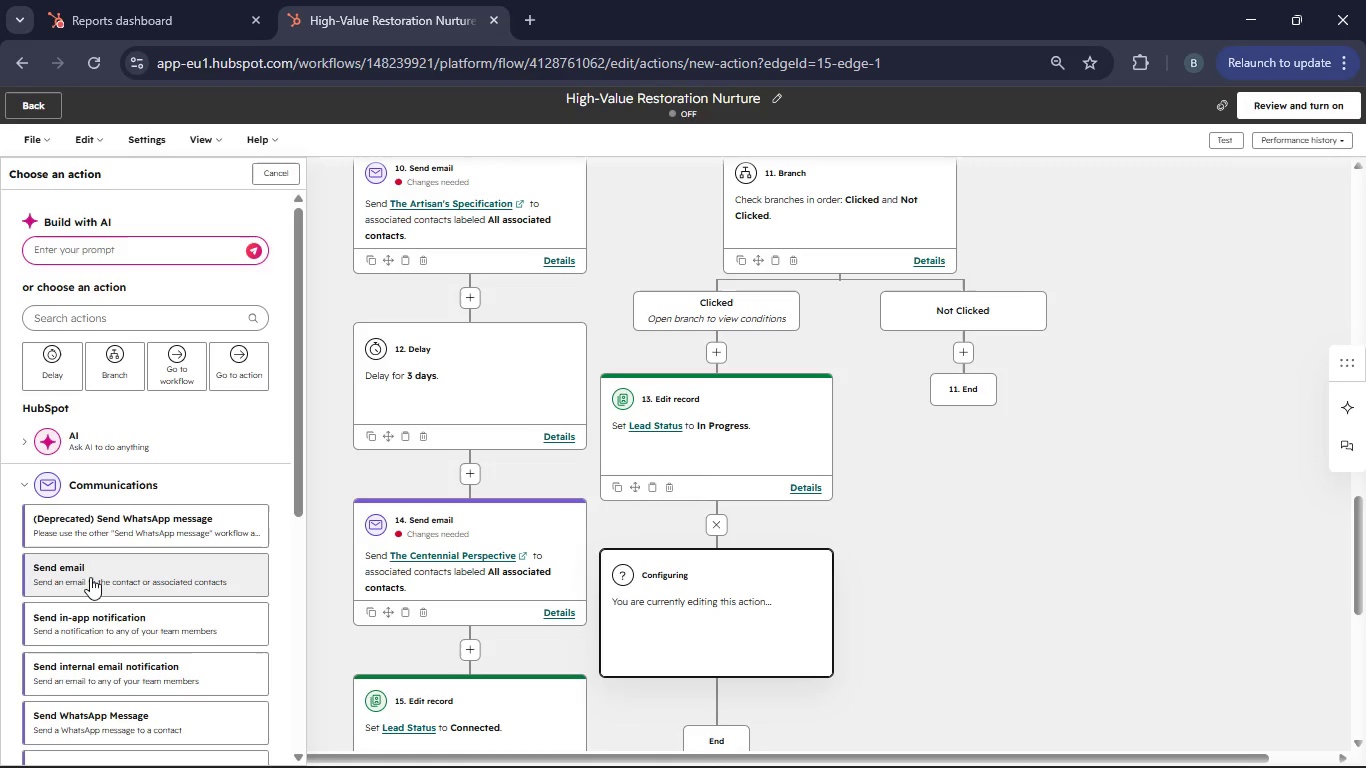 
left_click([89, 578])
 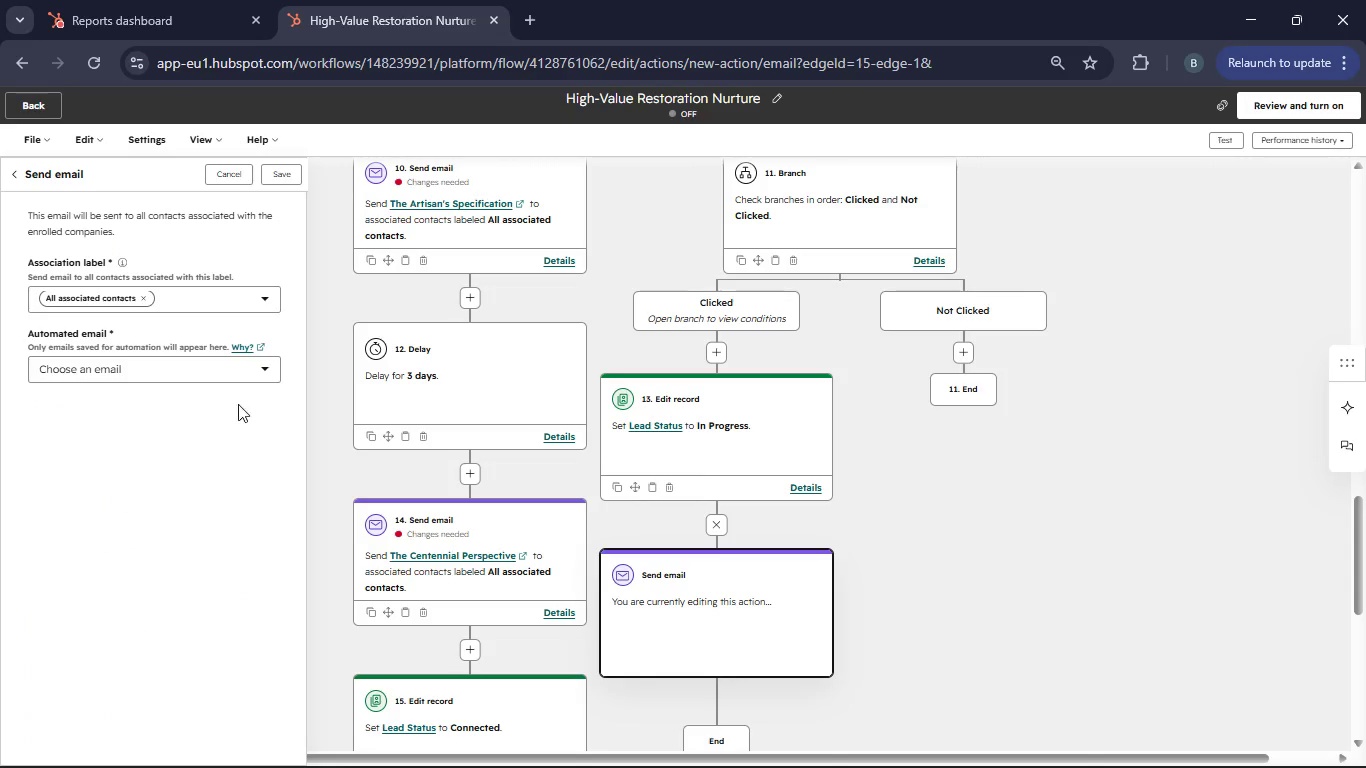 
left_click([261, 375])
 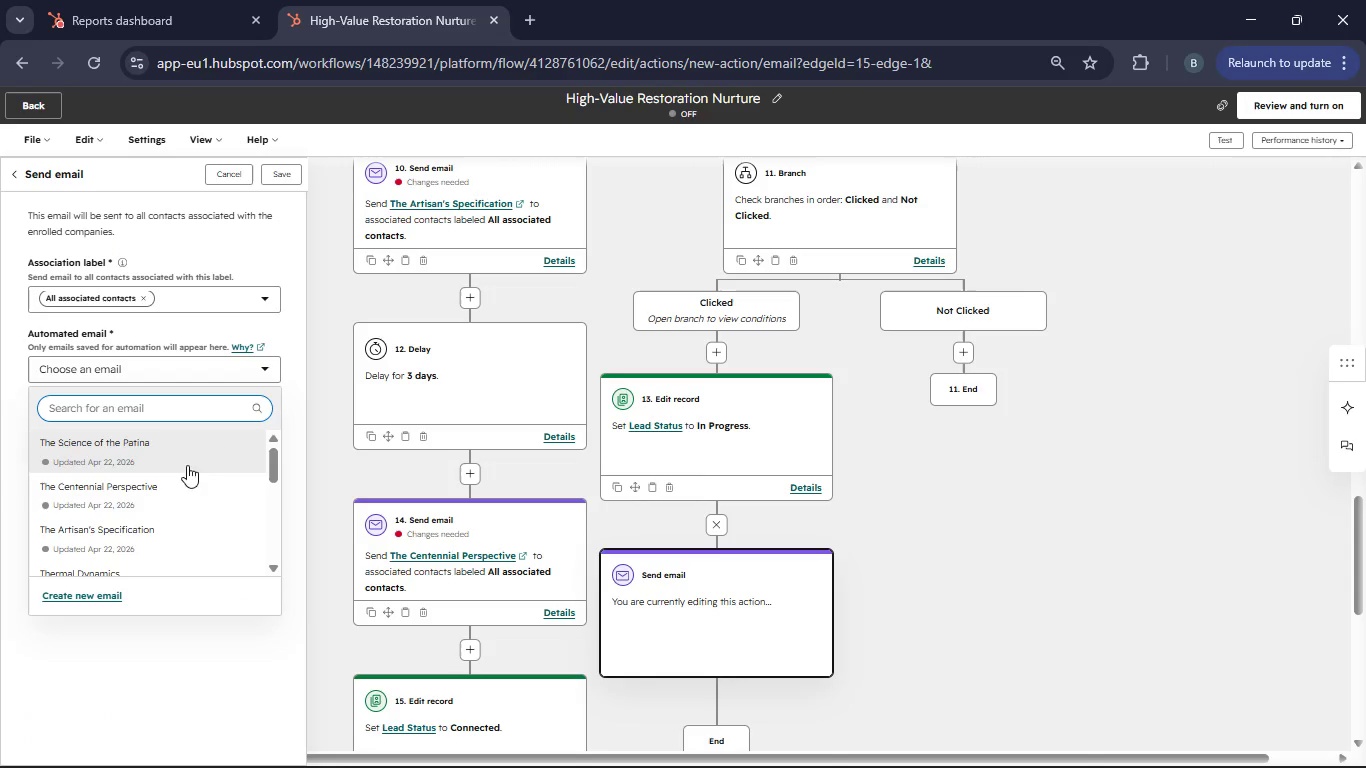 
scroll: coordinate [163, 512], scroll_direction: down, amount: 1.0
 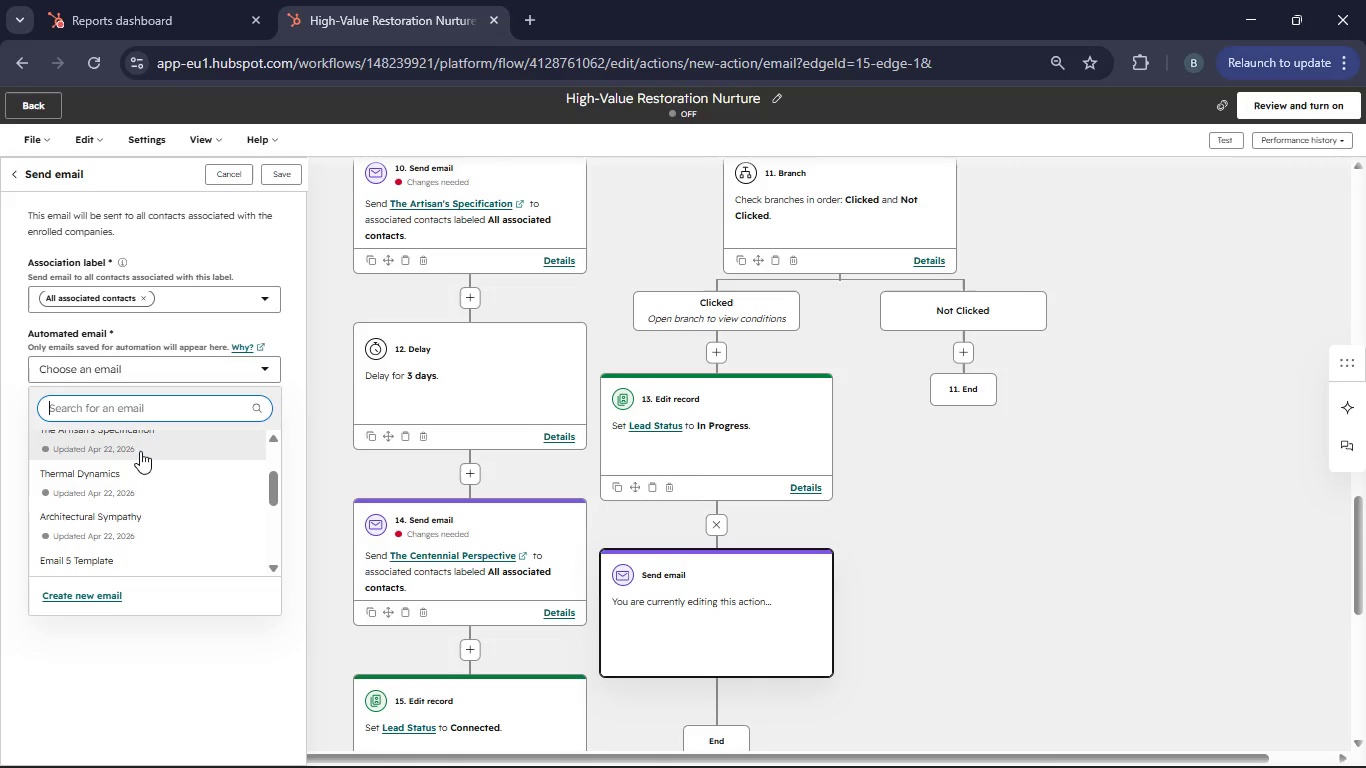 
left_click([140, 451])
 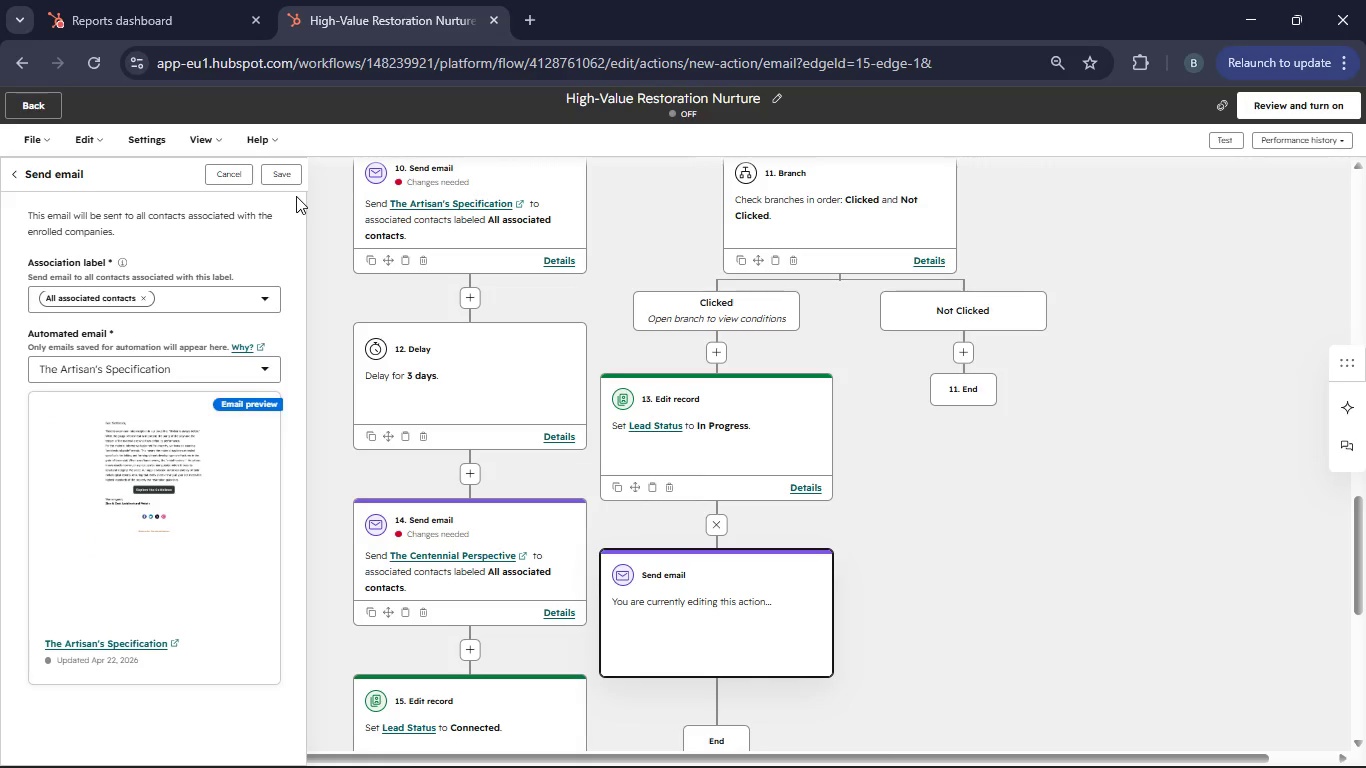 
left_click([289, 175])
 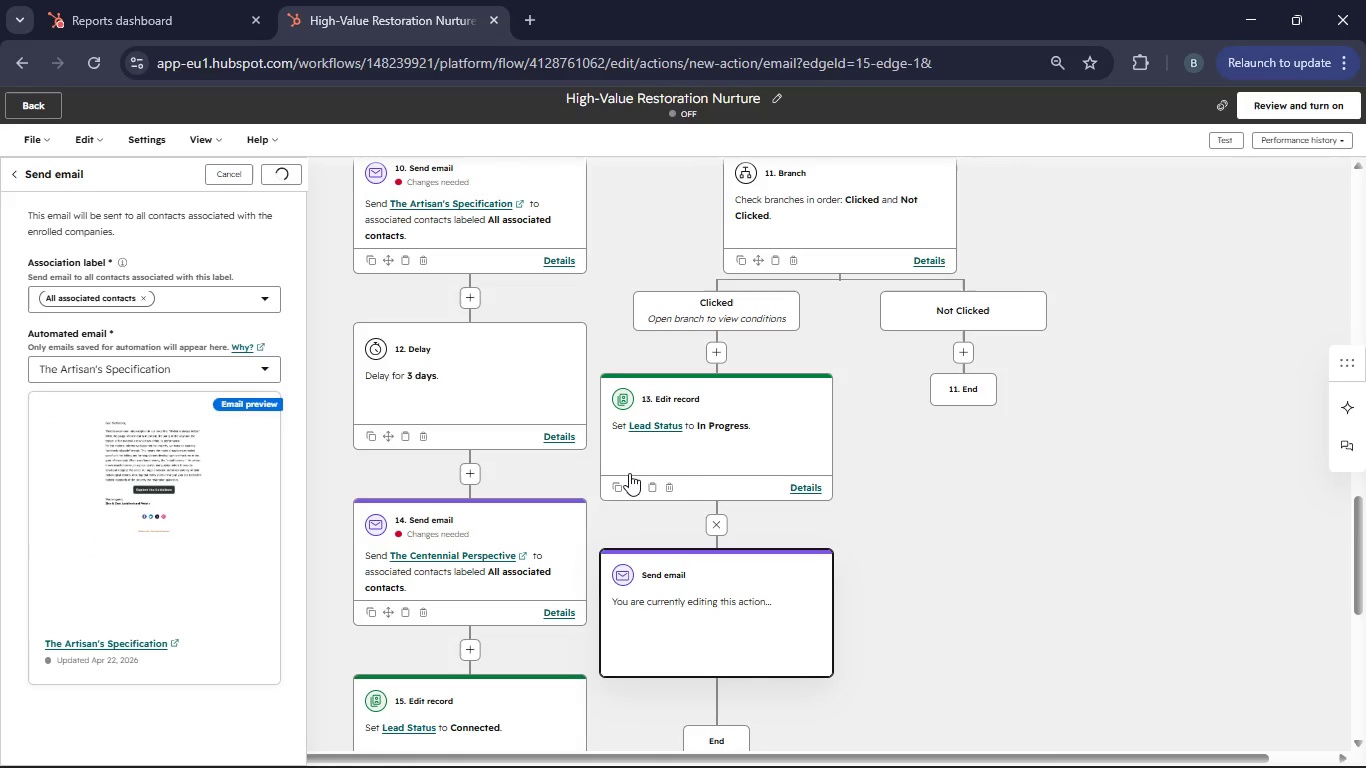 
wait(6.5)
 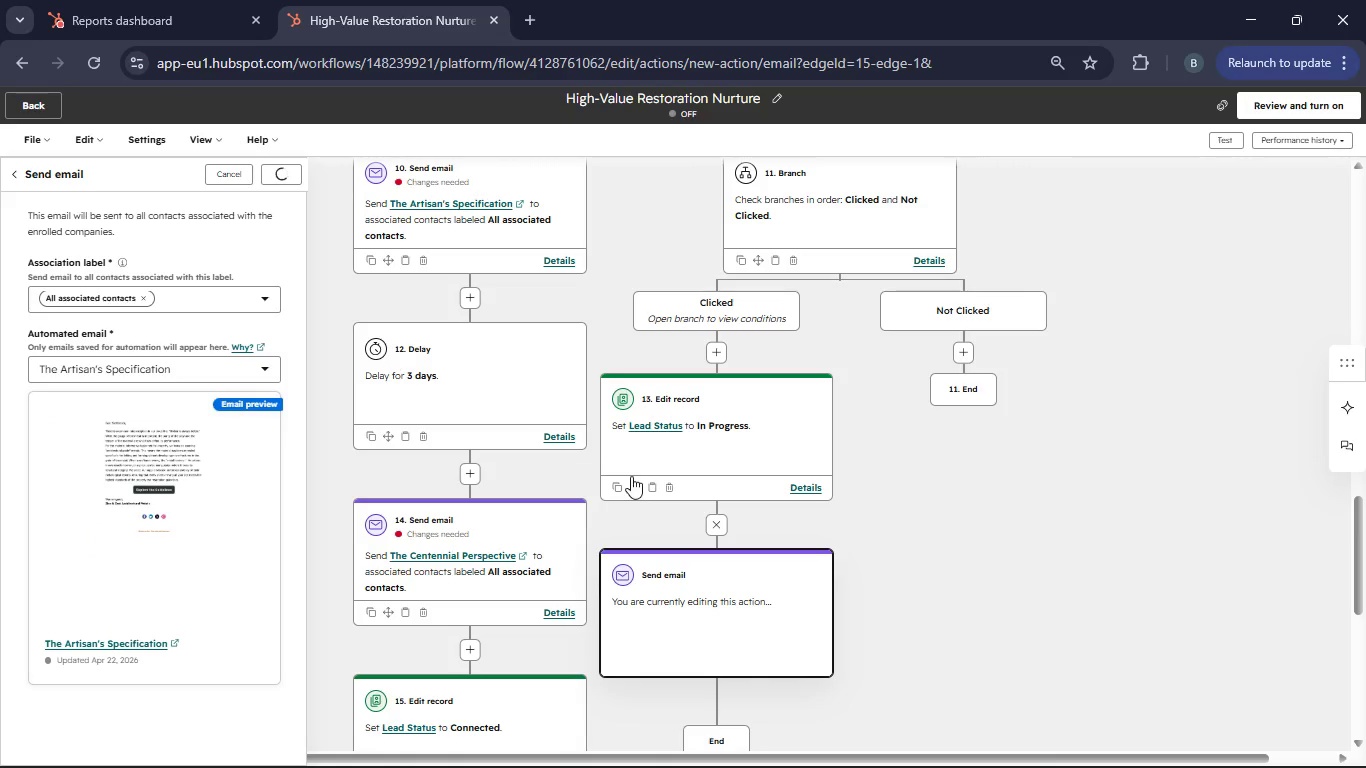 
scroll: coordinate [757, 539], scroll_direction: down, amount: 2.0
 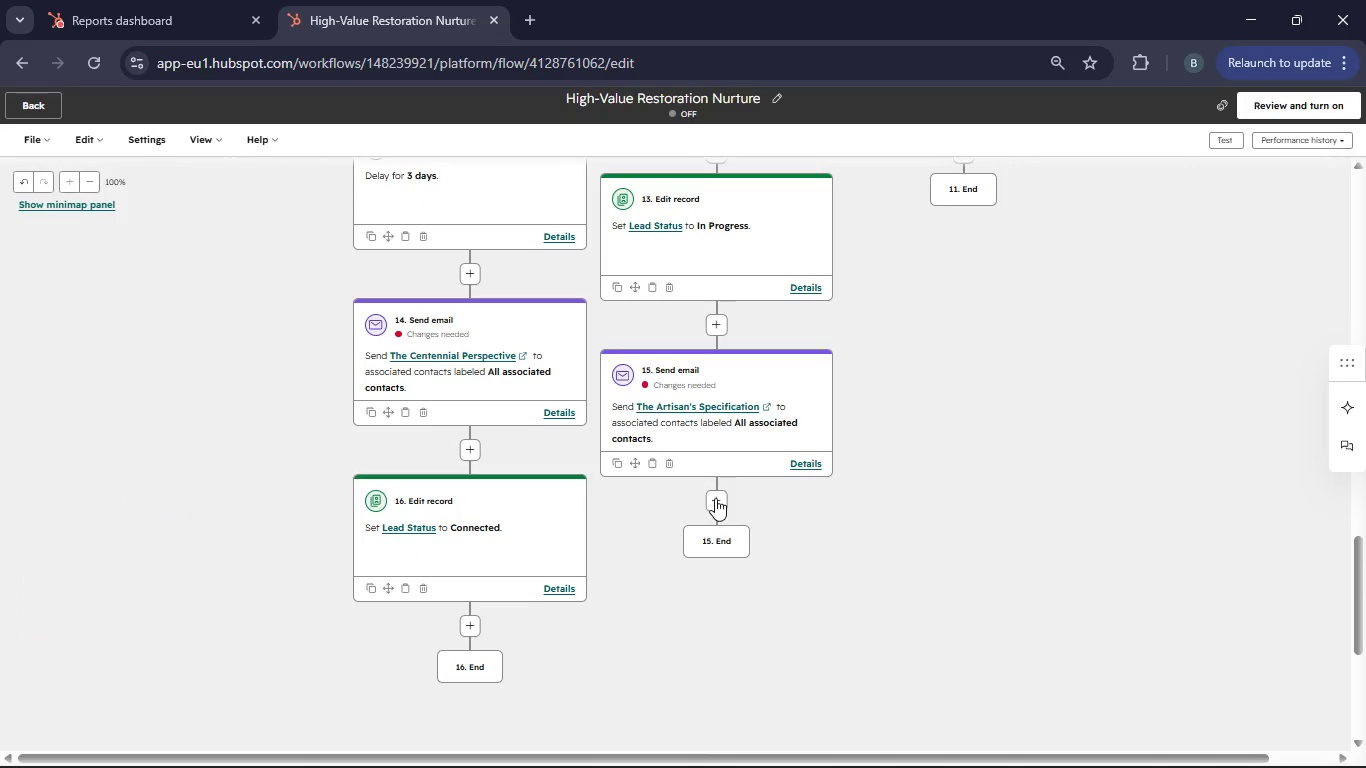 
left_click([715, 498])
 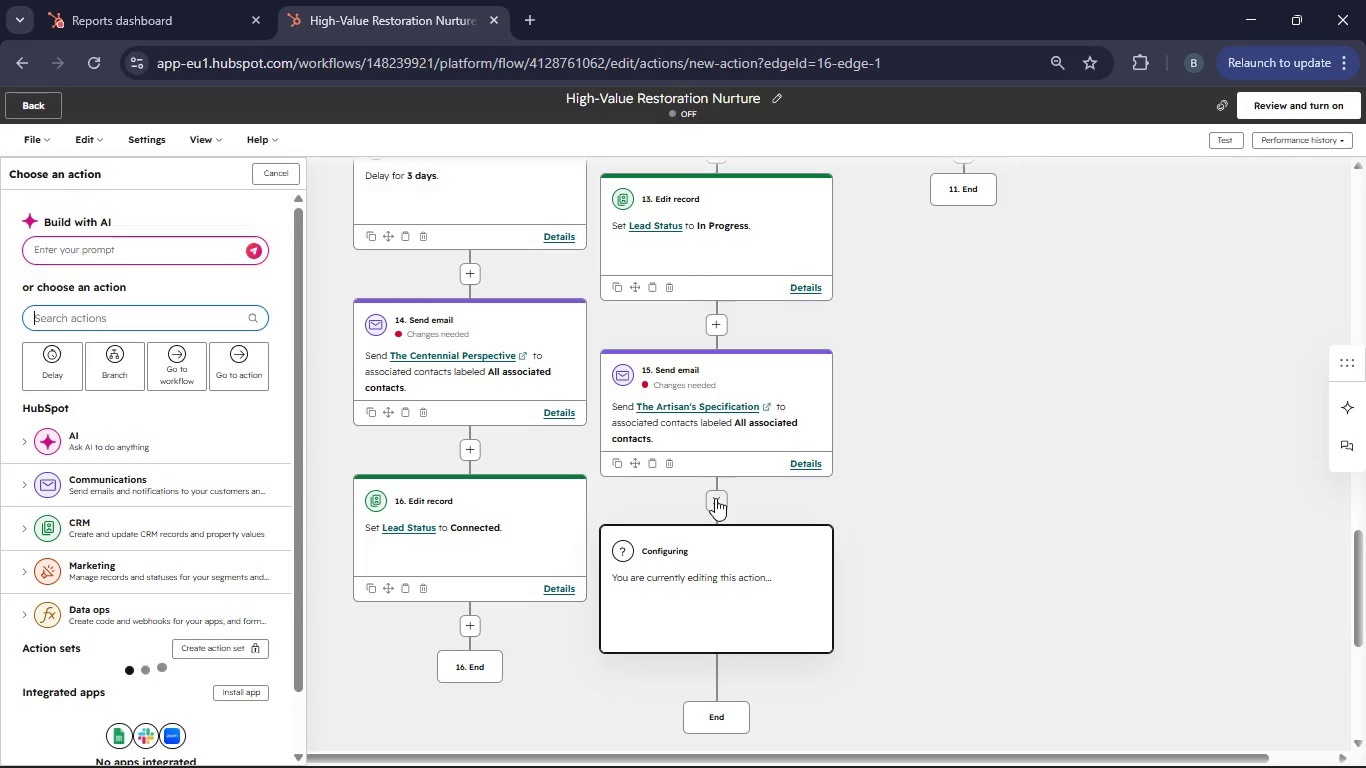 
left_click([42, 365])
 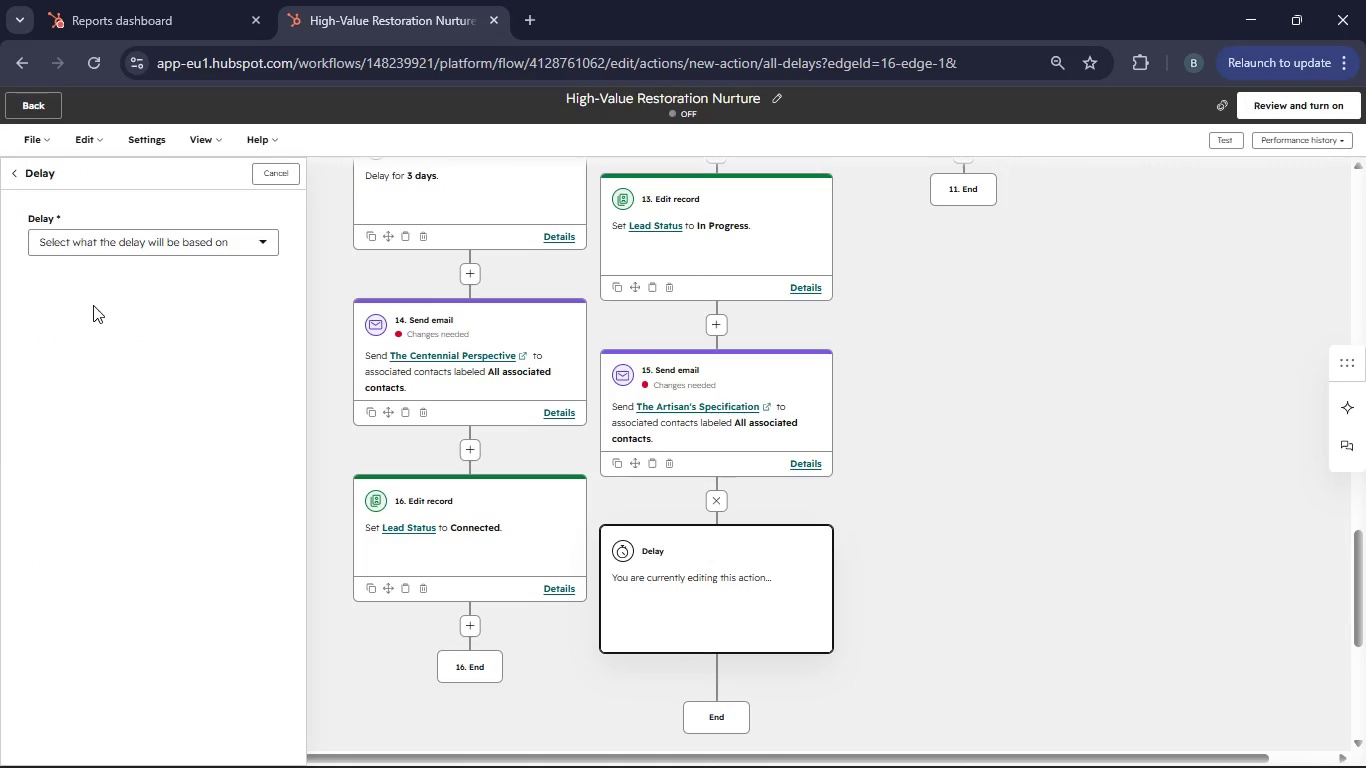 
left_click([272, 245])
 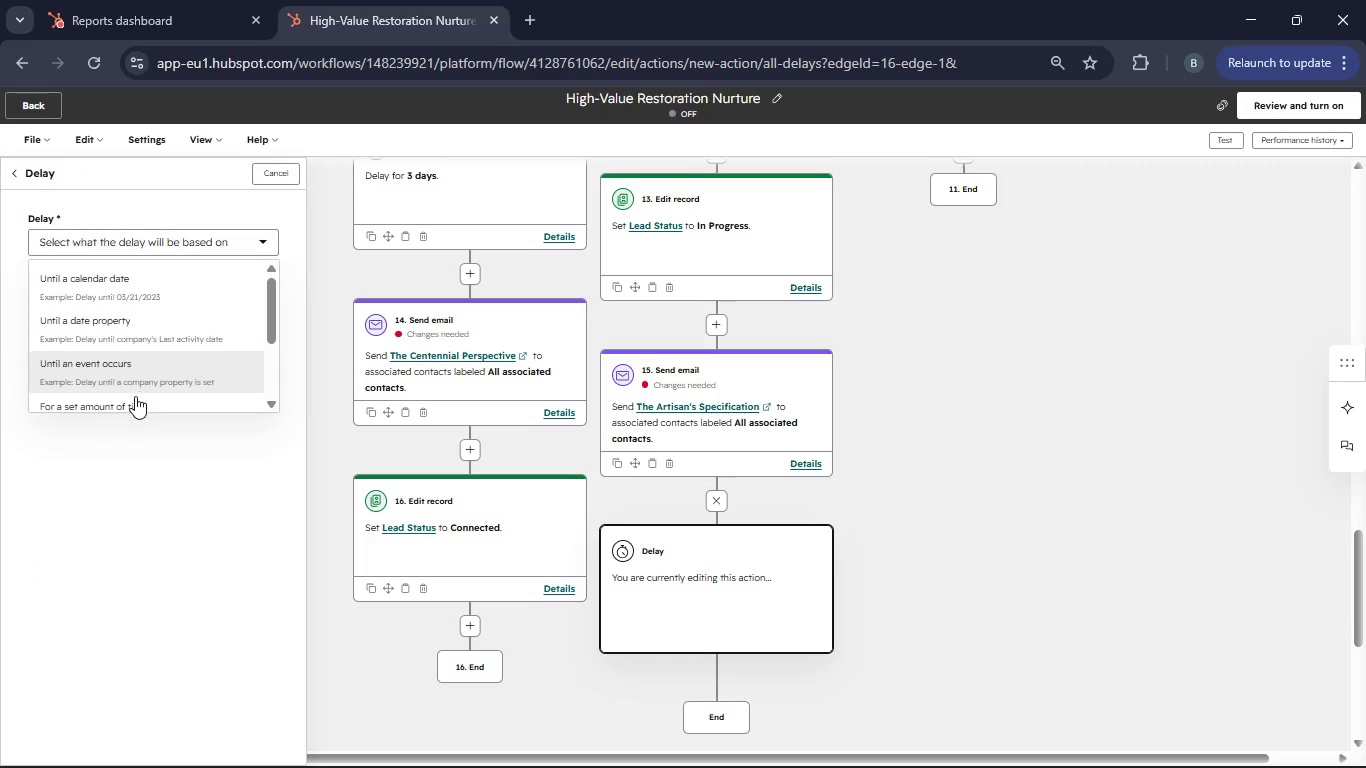 
left_click([125, 403])
 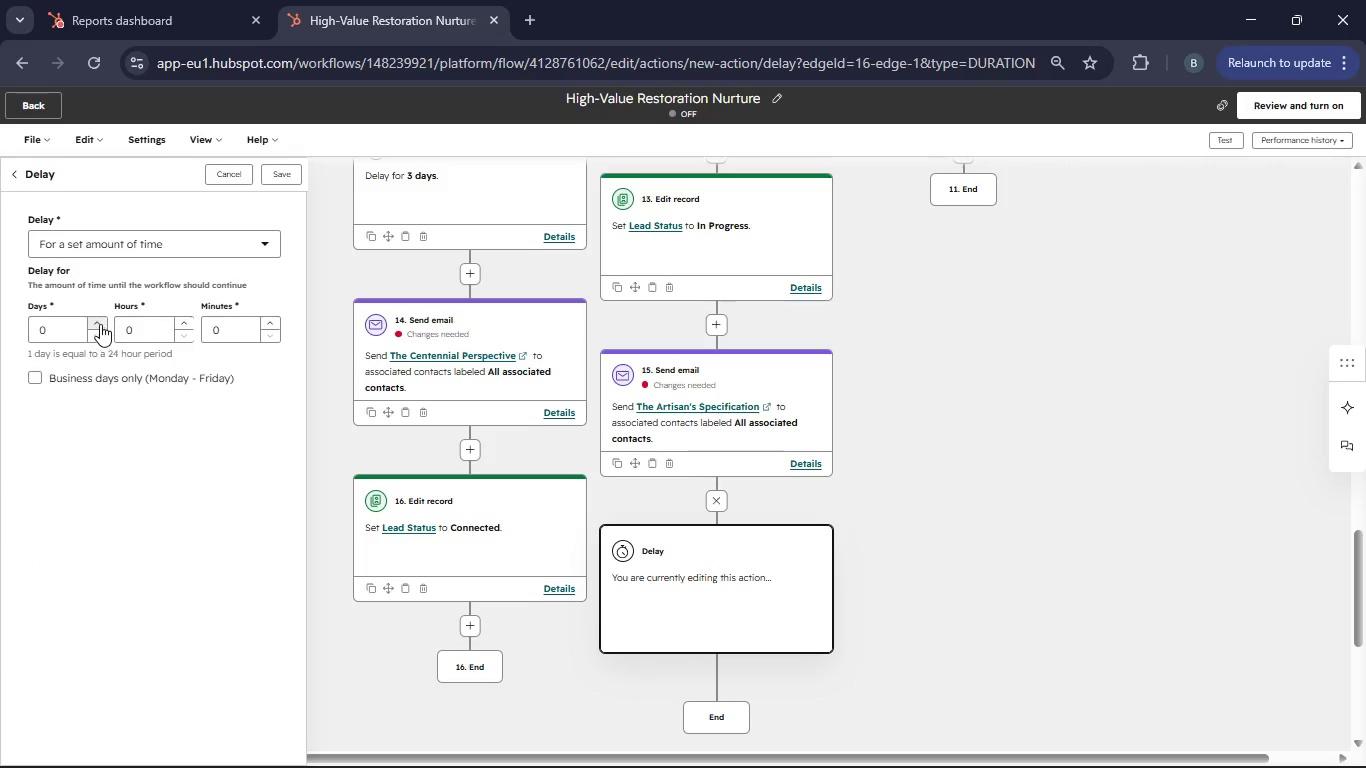 
double_click([99, 324])
 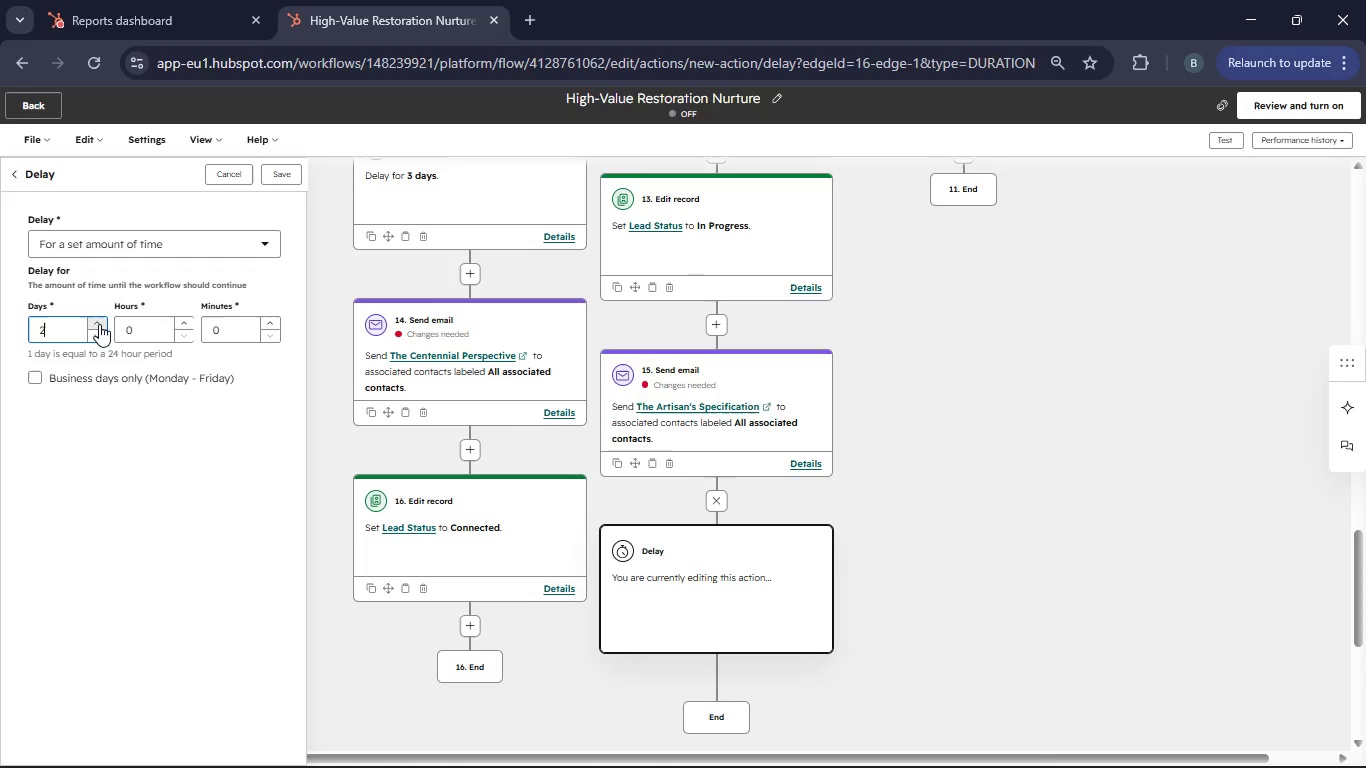 
left_click([99, 324])
 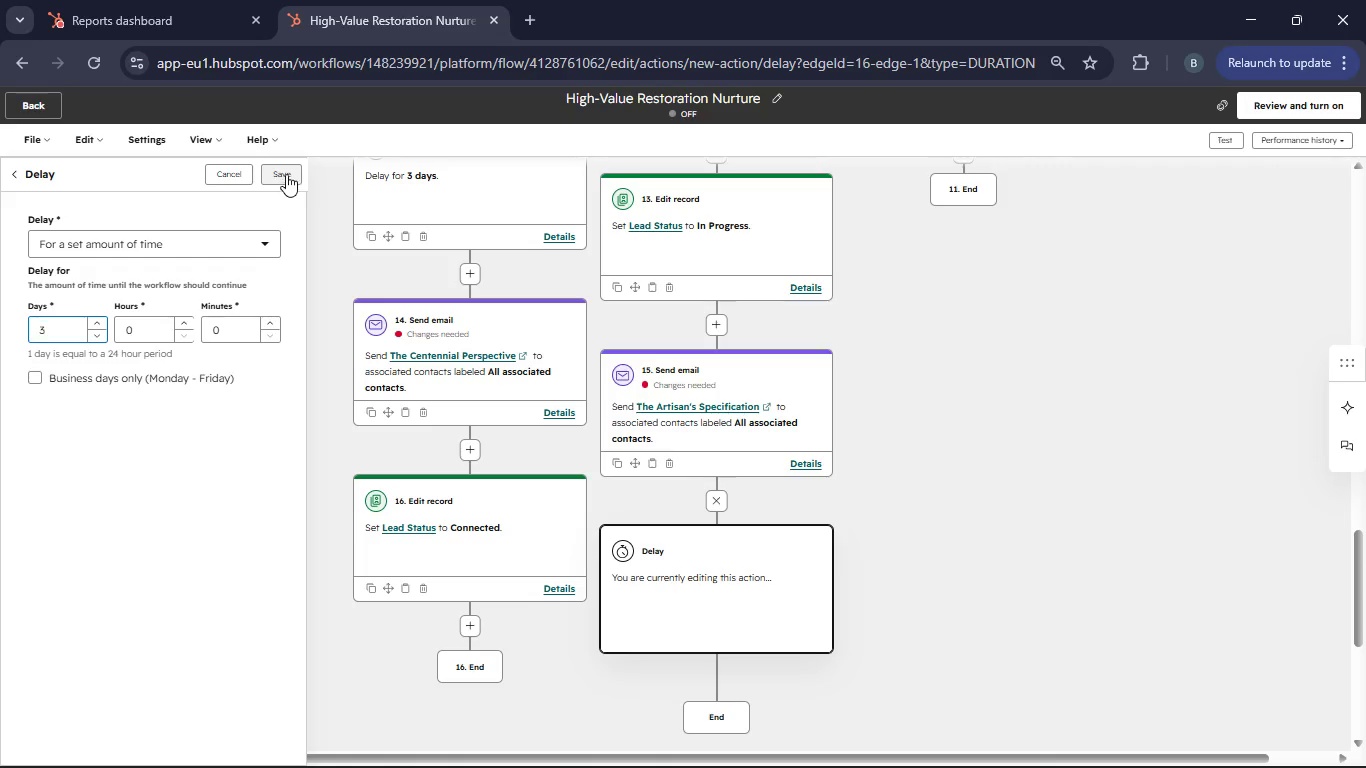 
left_click([286, 174])
 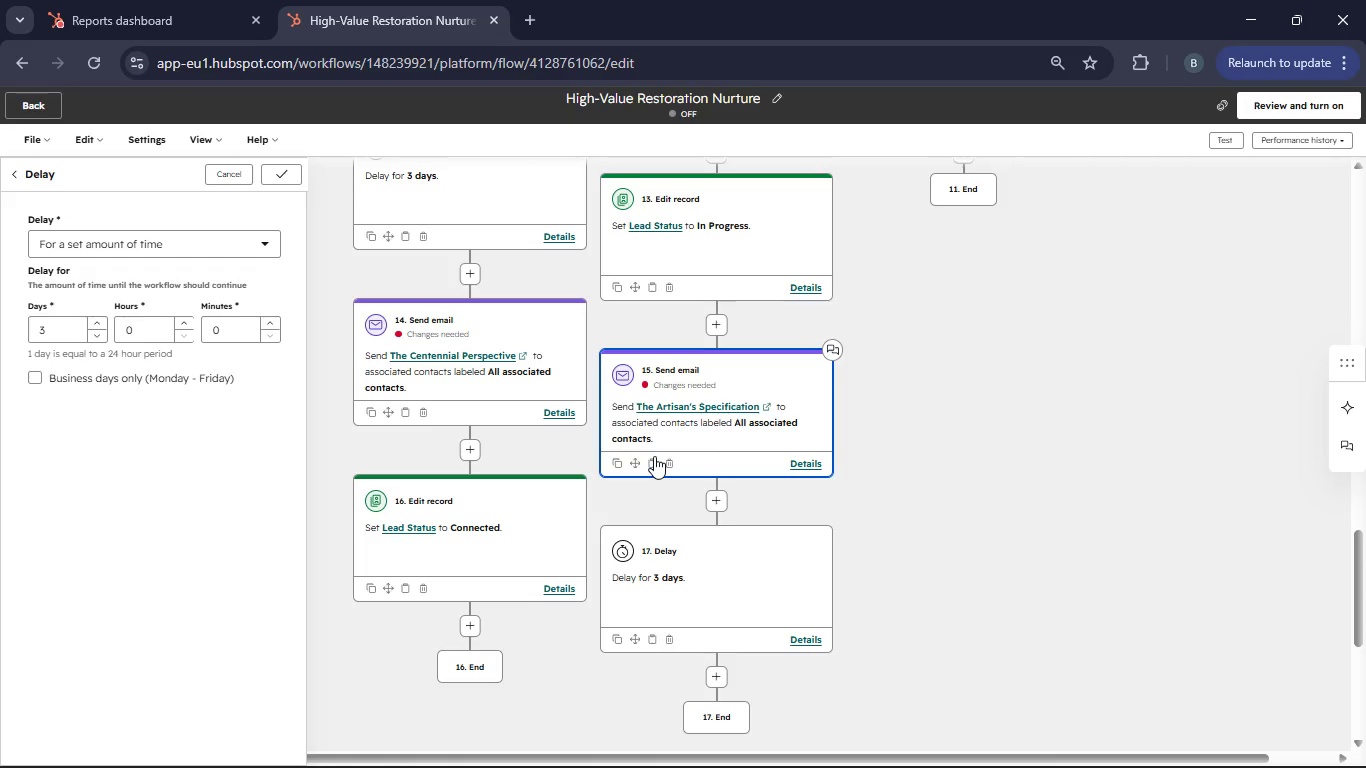 
wait(7.47)
 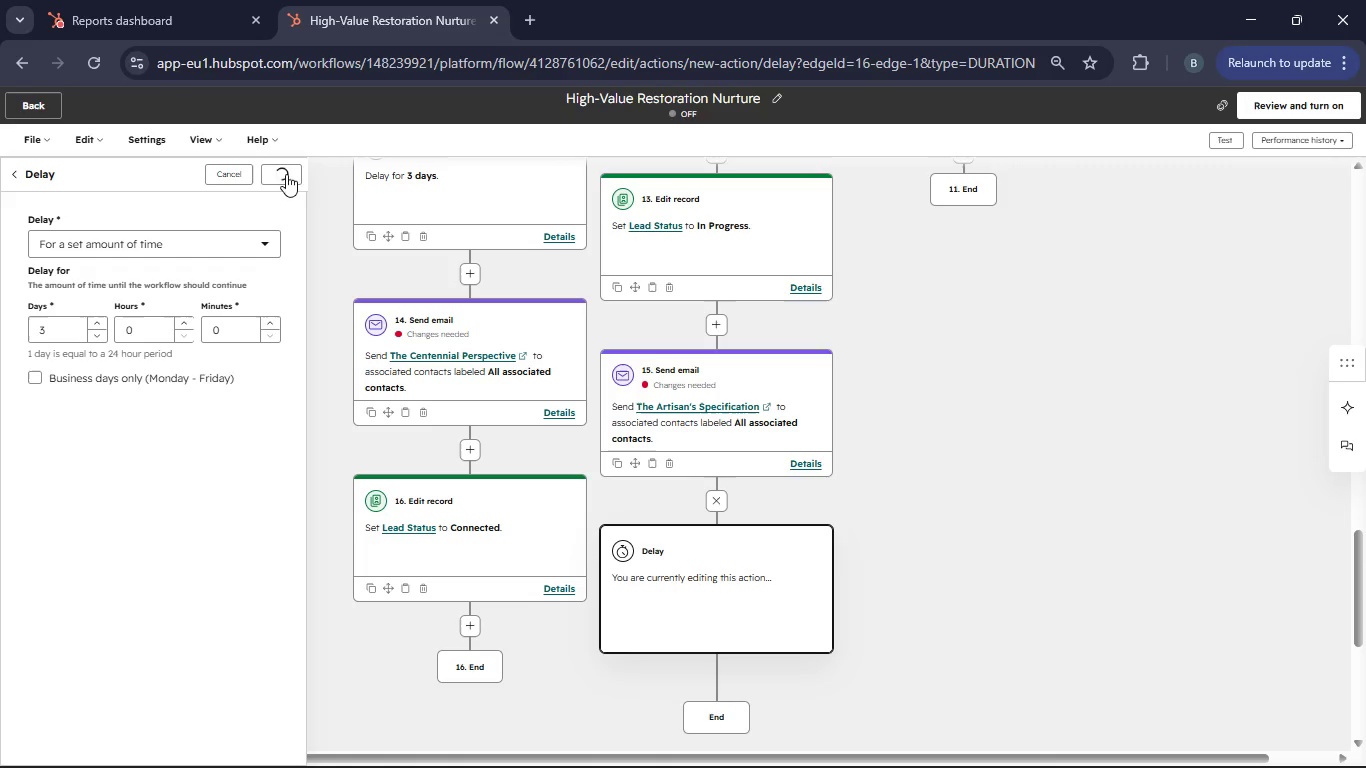 
scroll: coordinate [792, 488], scroll_direction: down, amount: 1.0
 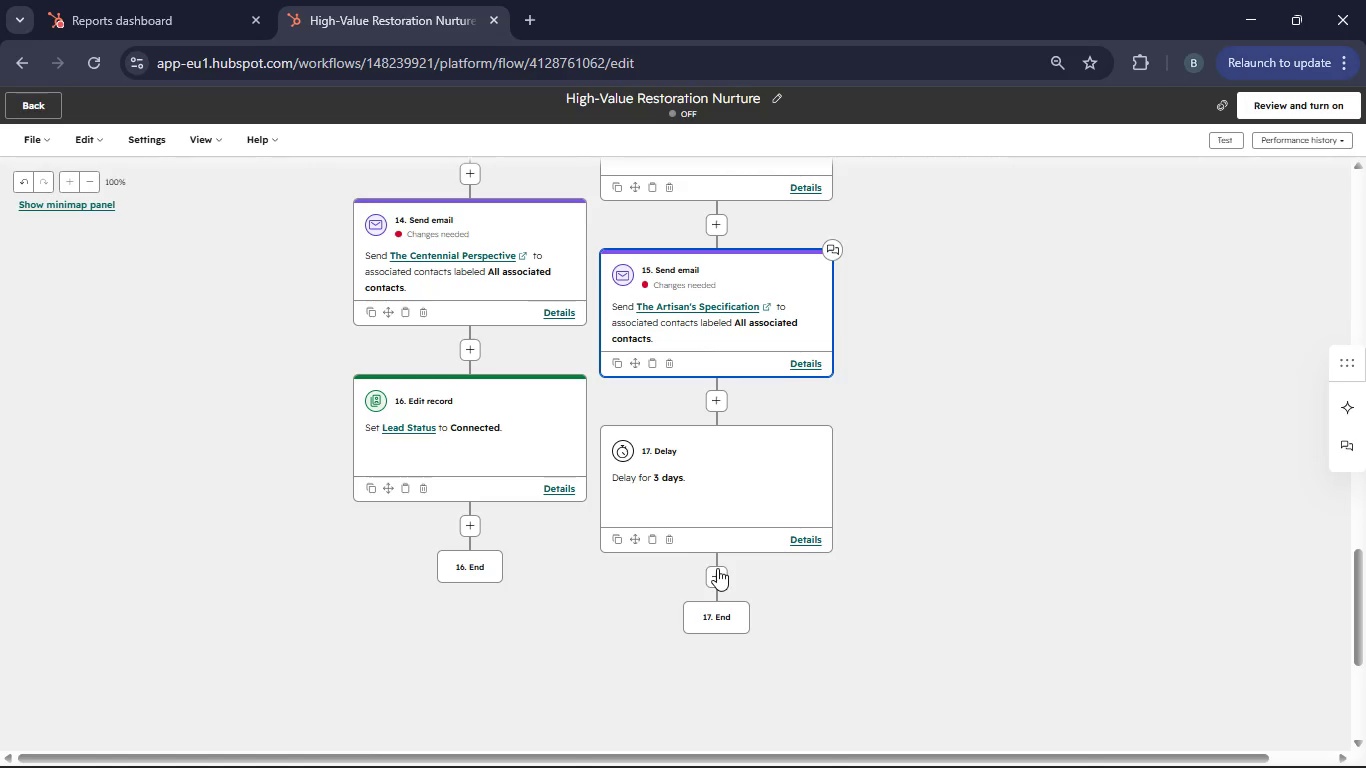 
left_click([717, 568])
 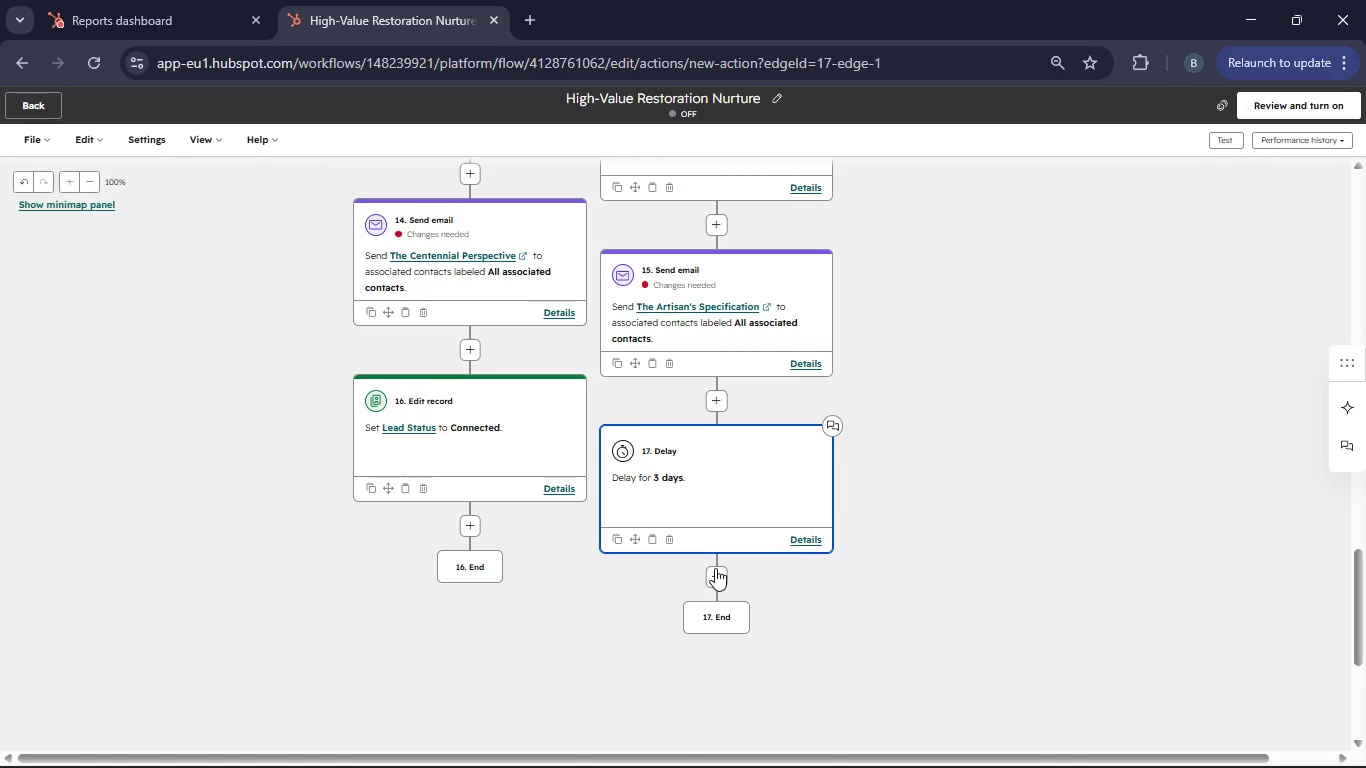 
mouse_move([708, 575])
 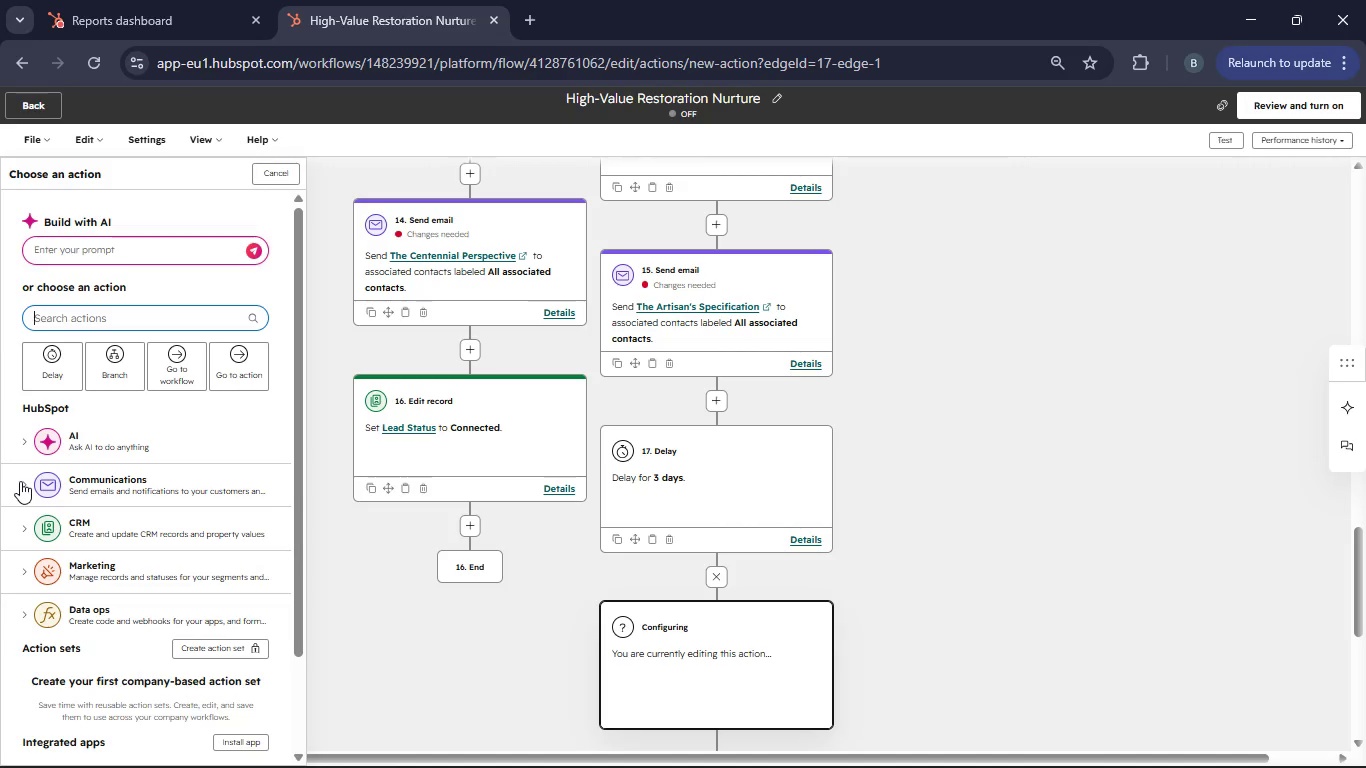 
left_click([20, 481])
 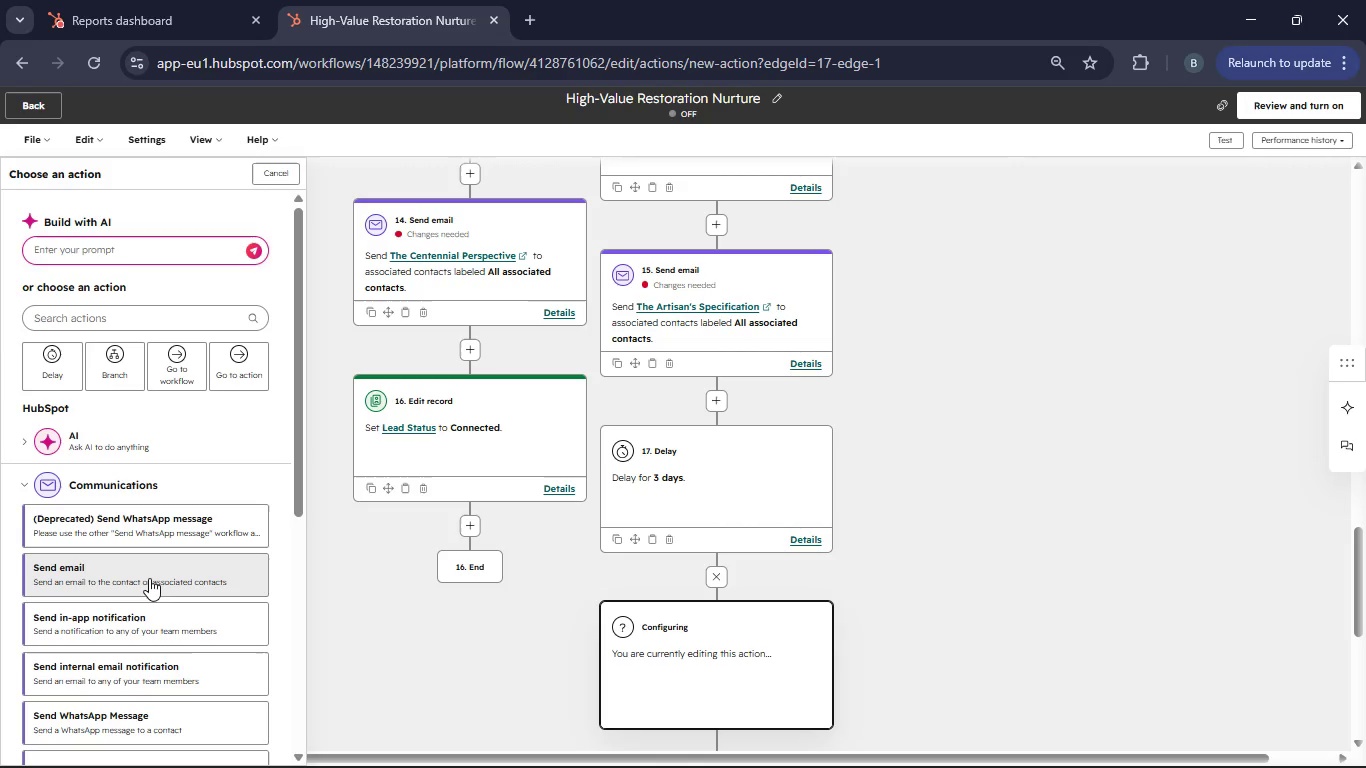 
left_click([149, 578])
 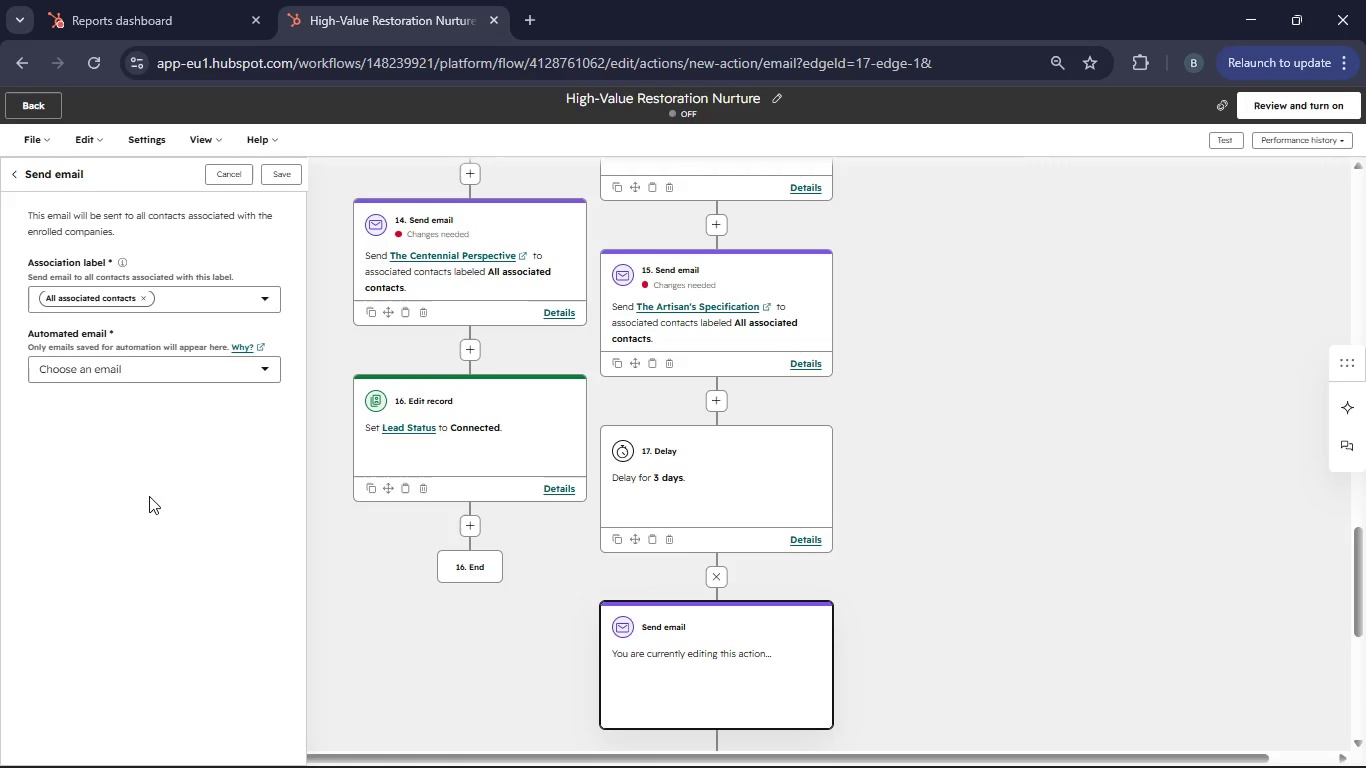 
left_click([272, 370])
 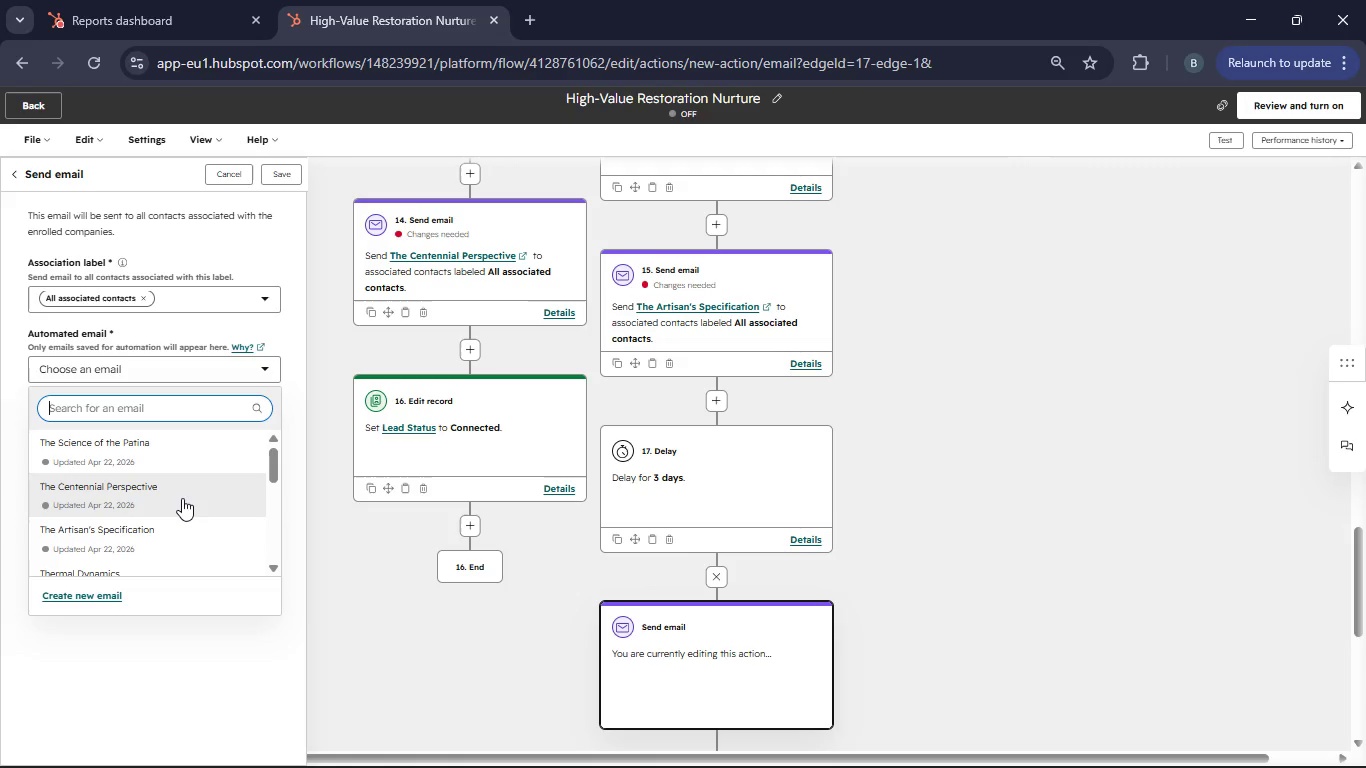 
left_click([182, 498])
 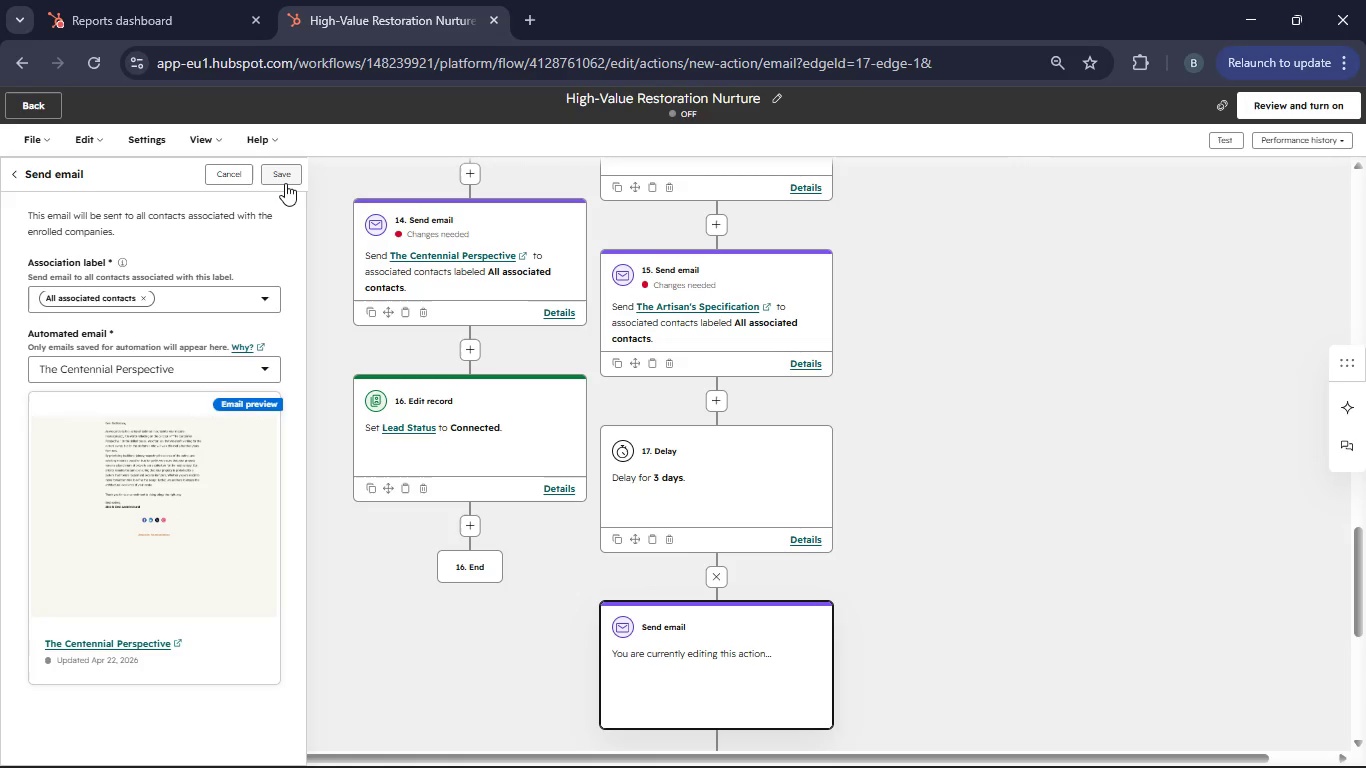 
left_click([285, 183])
 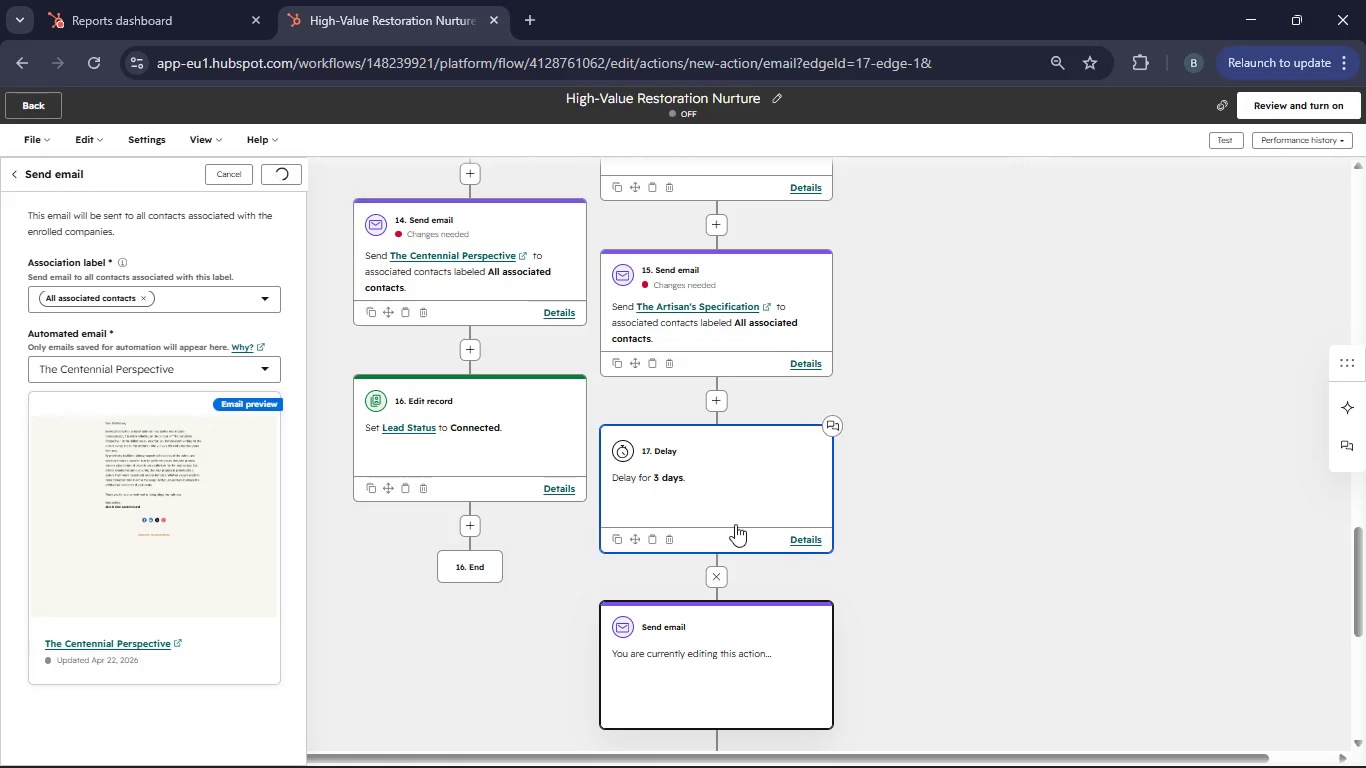 
scroll: coordinate [758, 545], scroll_direction: down, amount: 1.0
 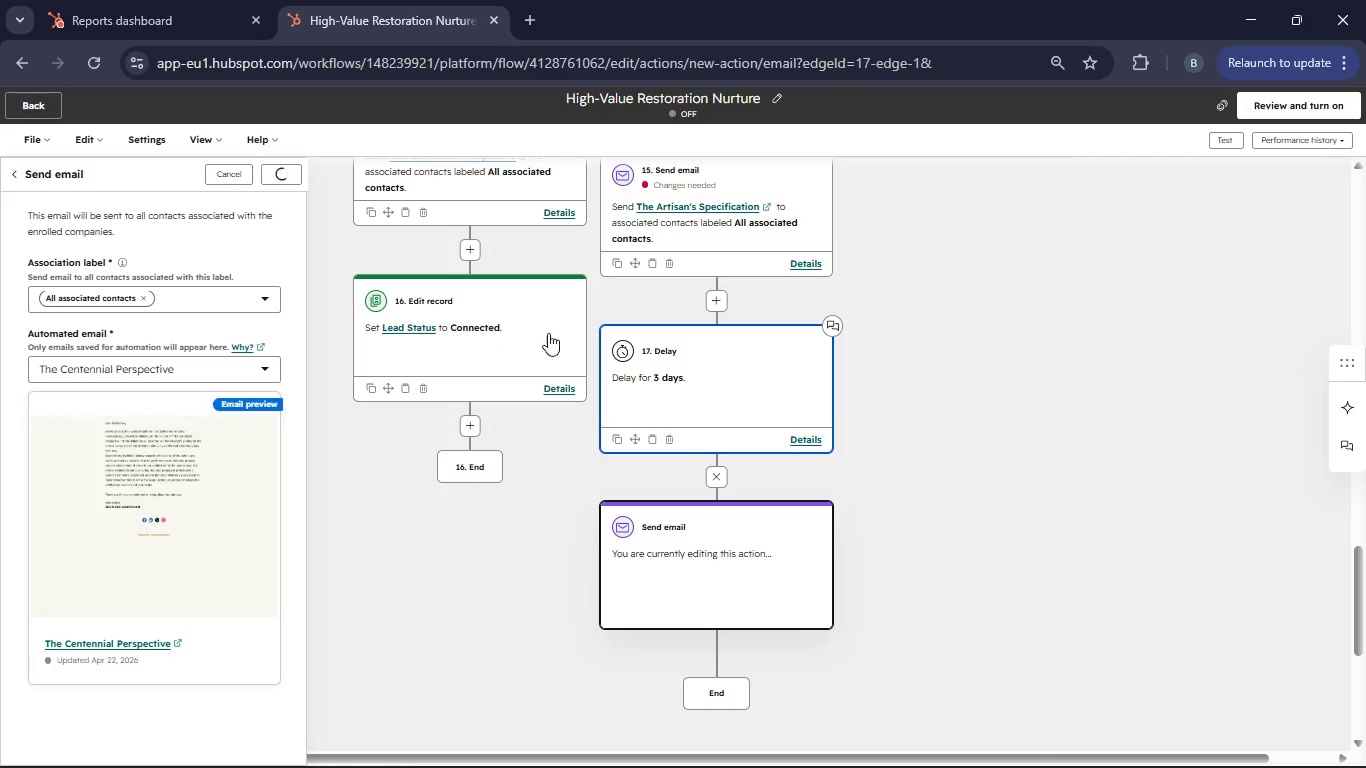 
mouse_move([721, 645])
 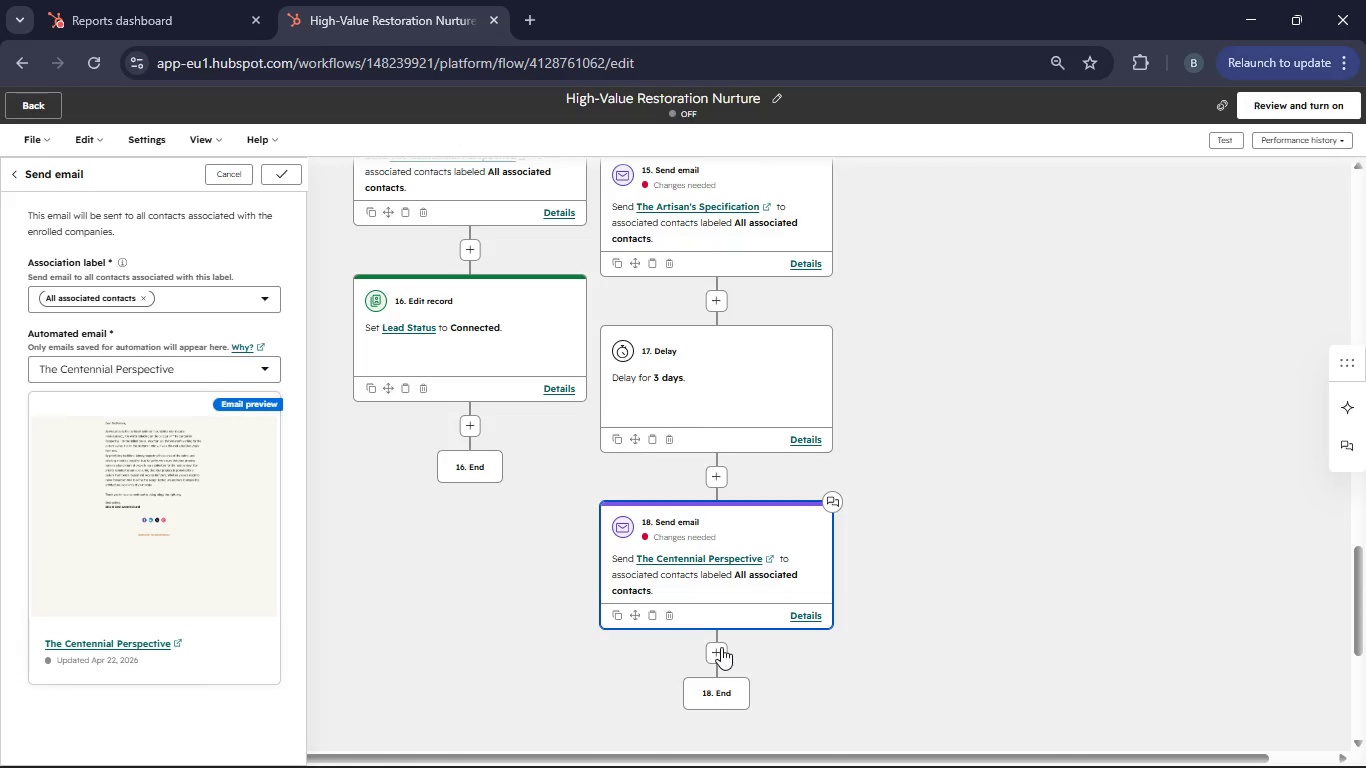 
left_click([721, 647])
 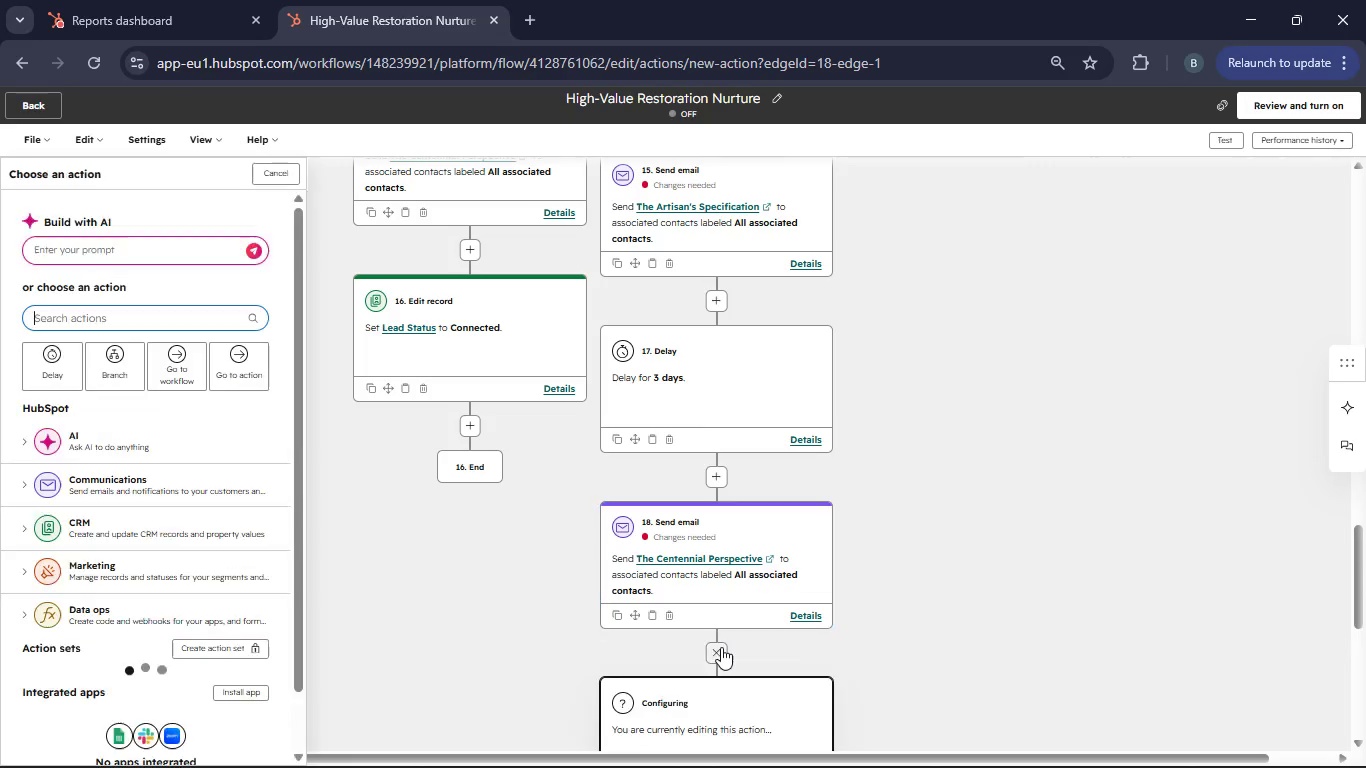 
scroll: coordinate [452, 606], scroll_direction: down, amount: 1.0
 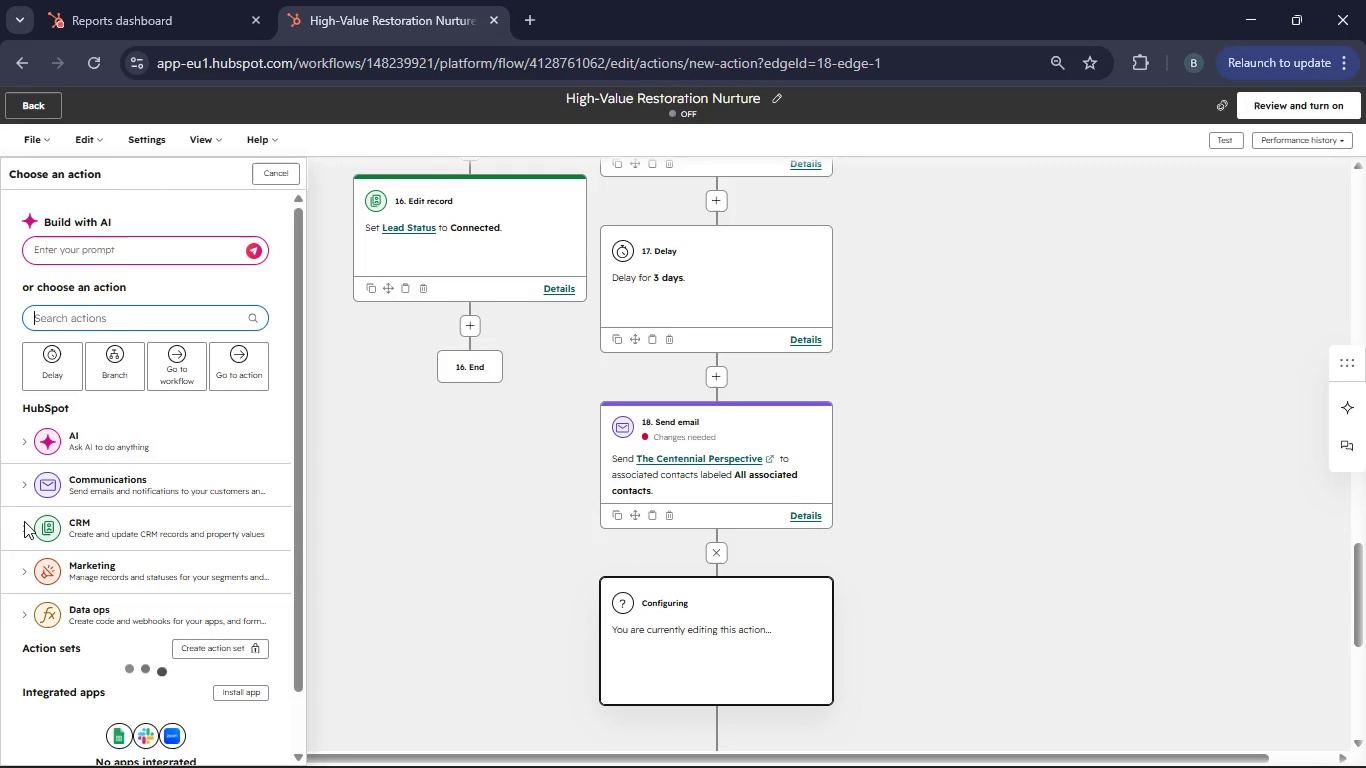 
left_click([21, 522])
 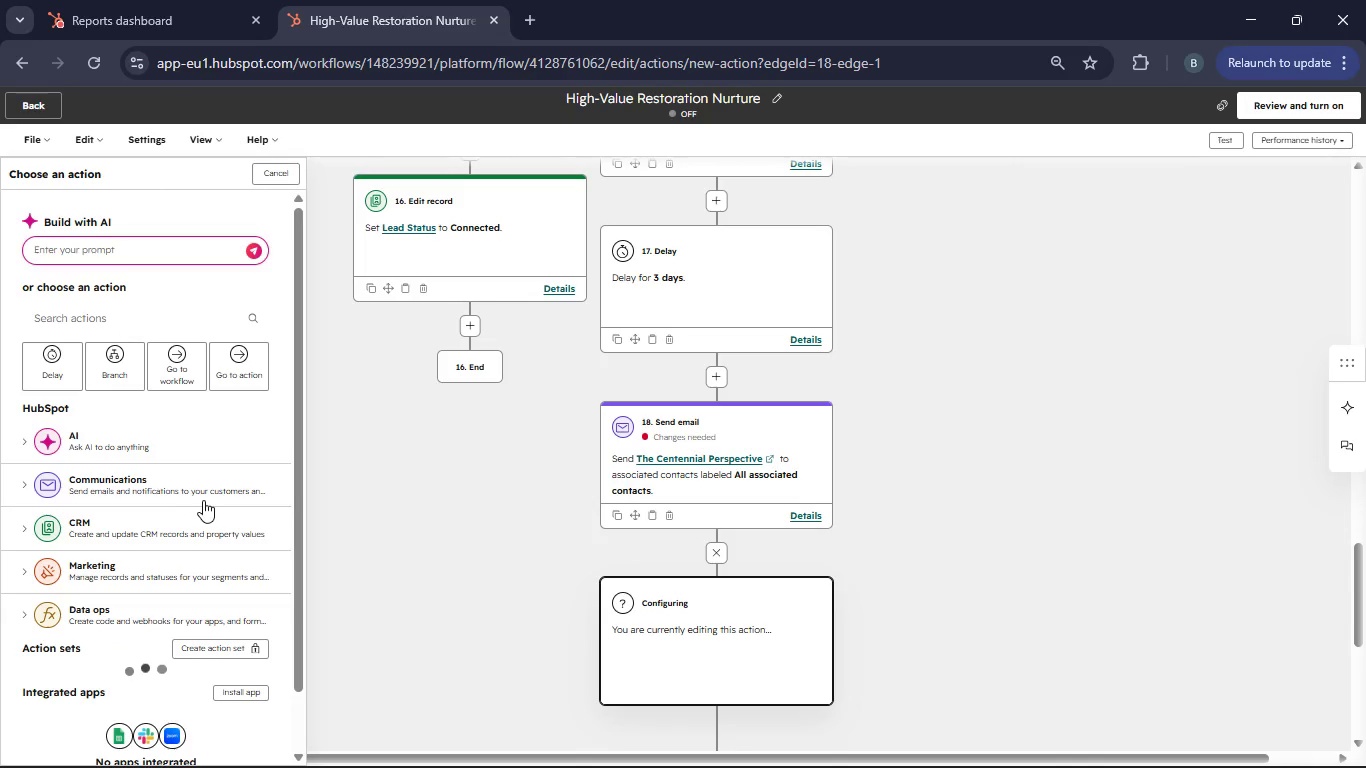 
scroll: coordinate [195, 527], scroll_direction: down, amount: 4.0
 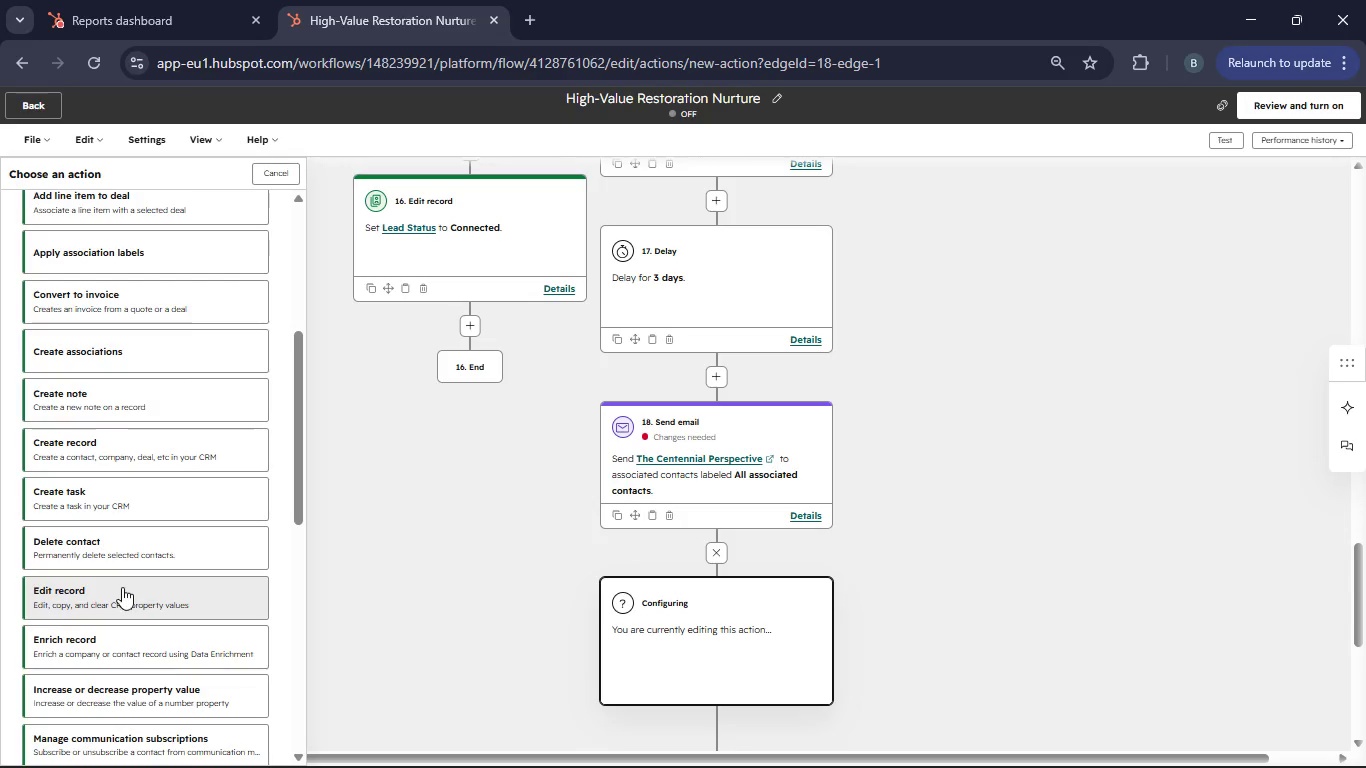 
left_click([119, 592])
 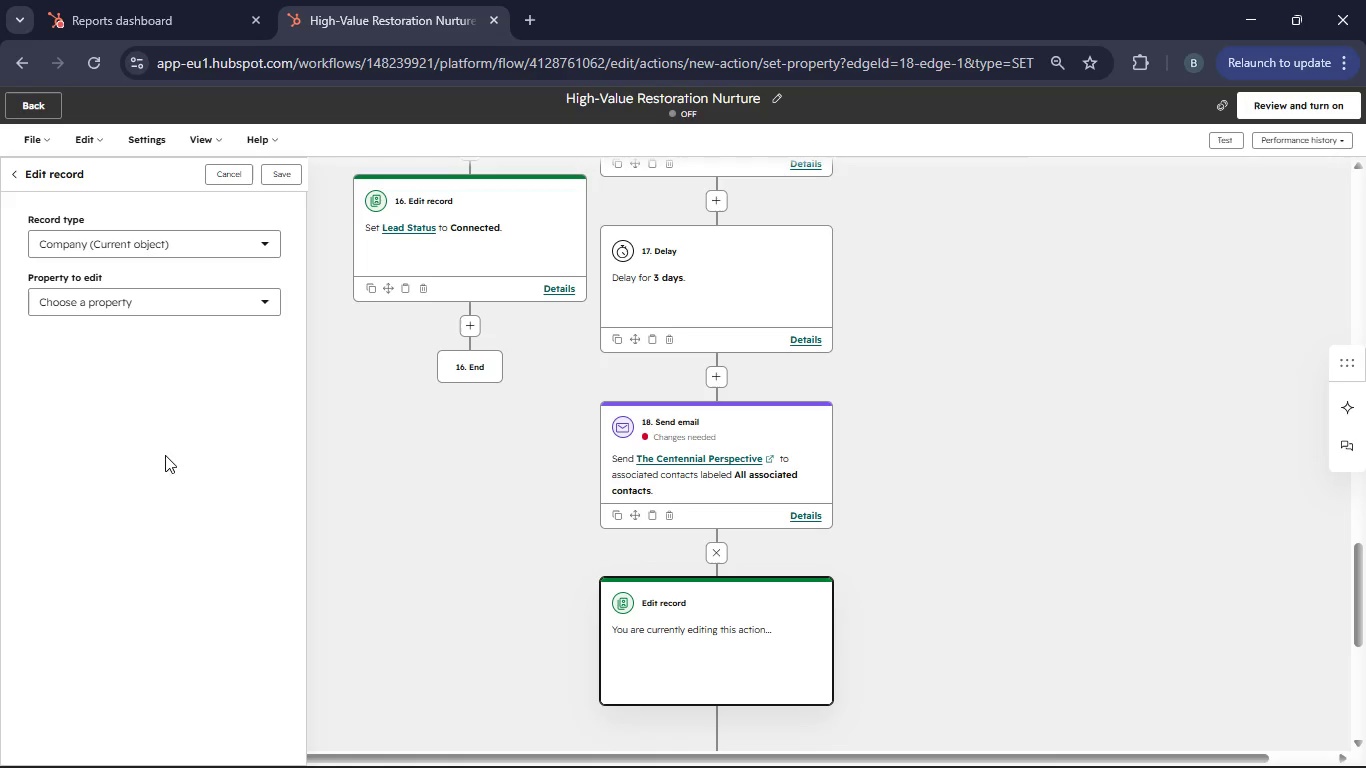 
left_click([255, 305])
 